 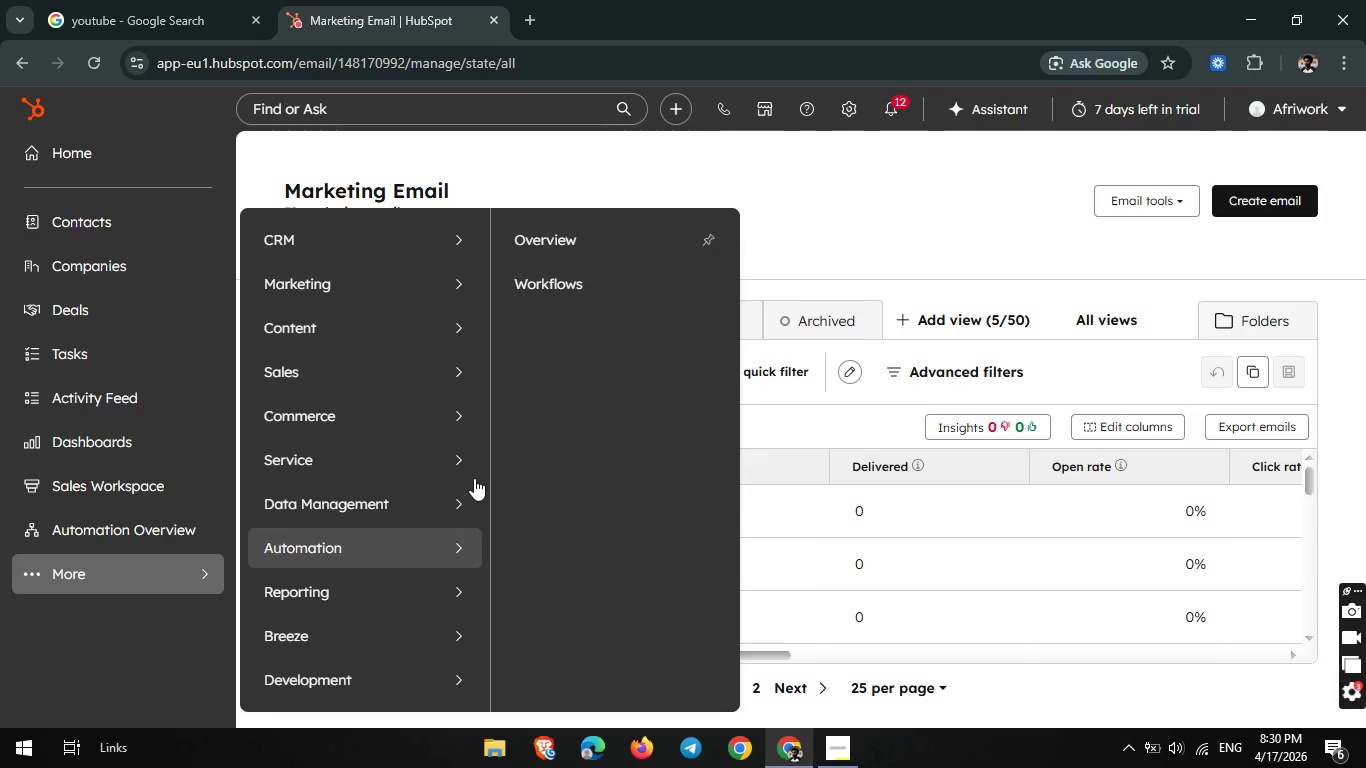 
left_click([587, 293])
 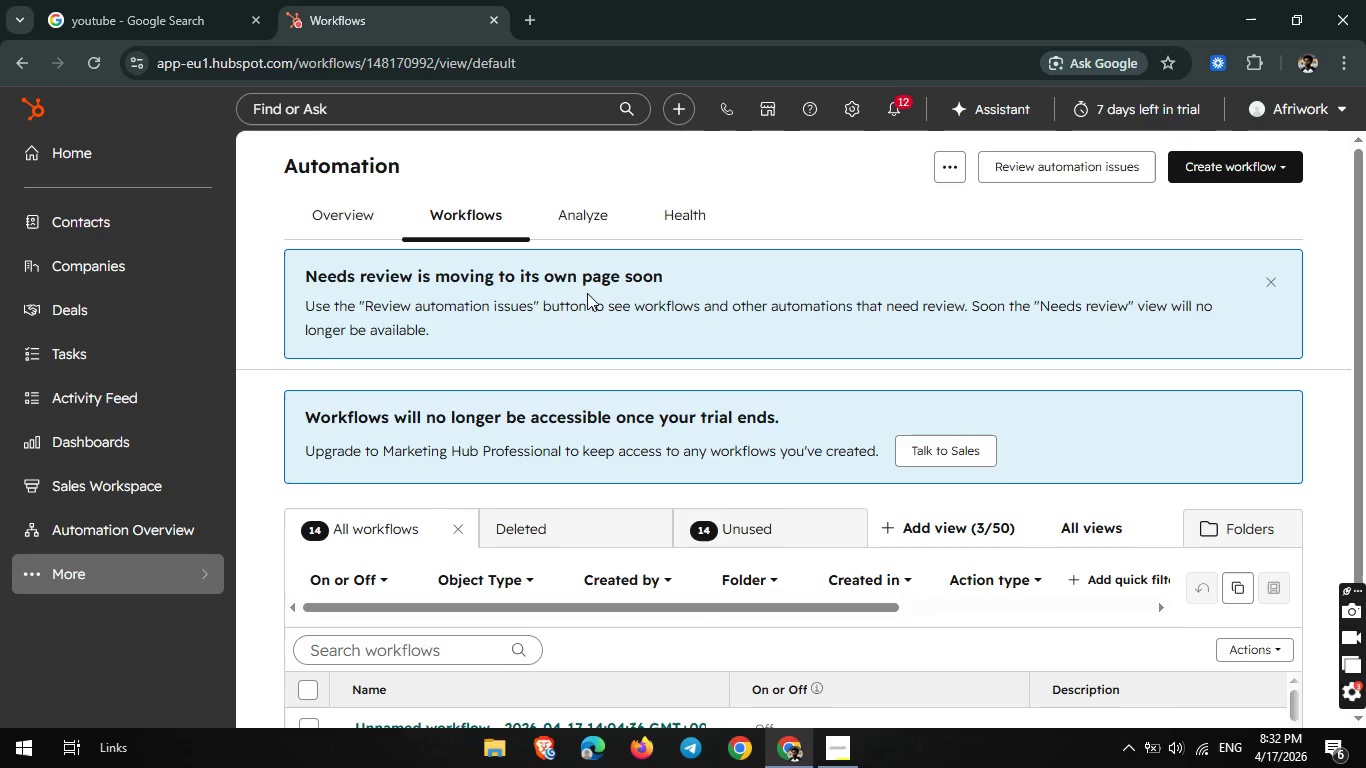 
wait(90.74)
 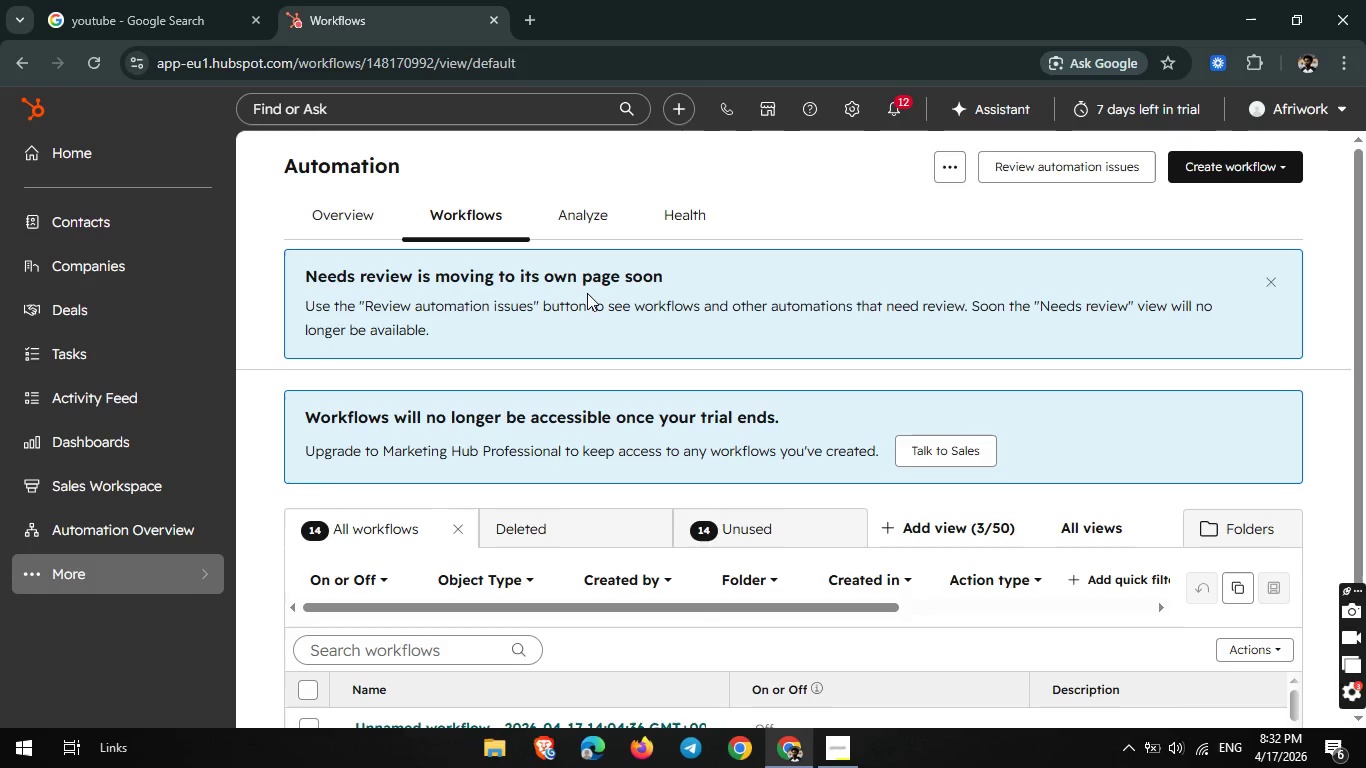 
scroll: coordinate [434, 356], scroll_direction: down, amount: 1.0
 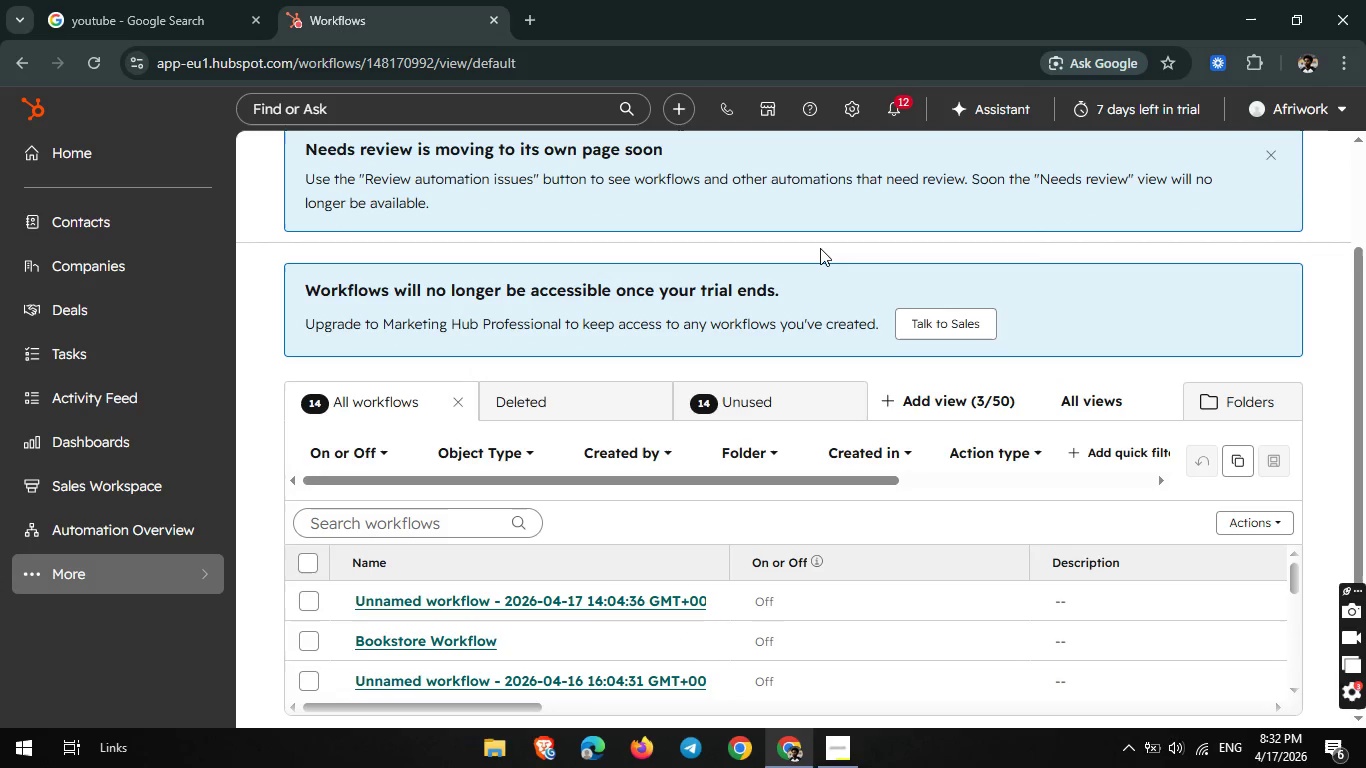 
scroll: coordinate [820, 248], scroll_direction: up, amount: 2.0
 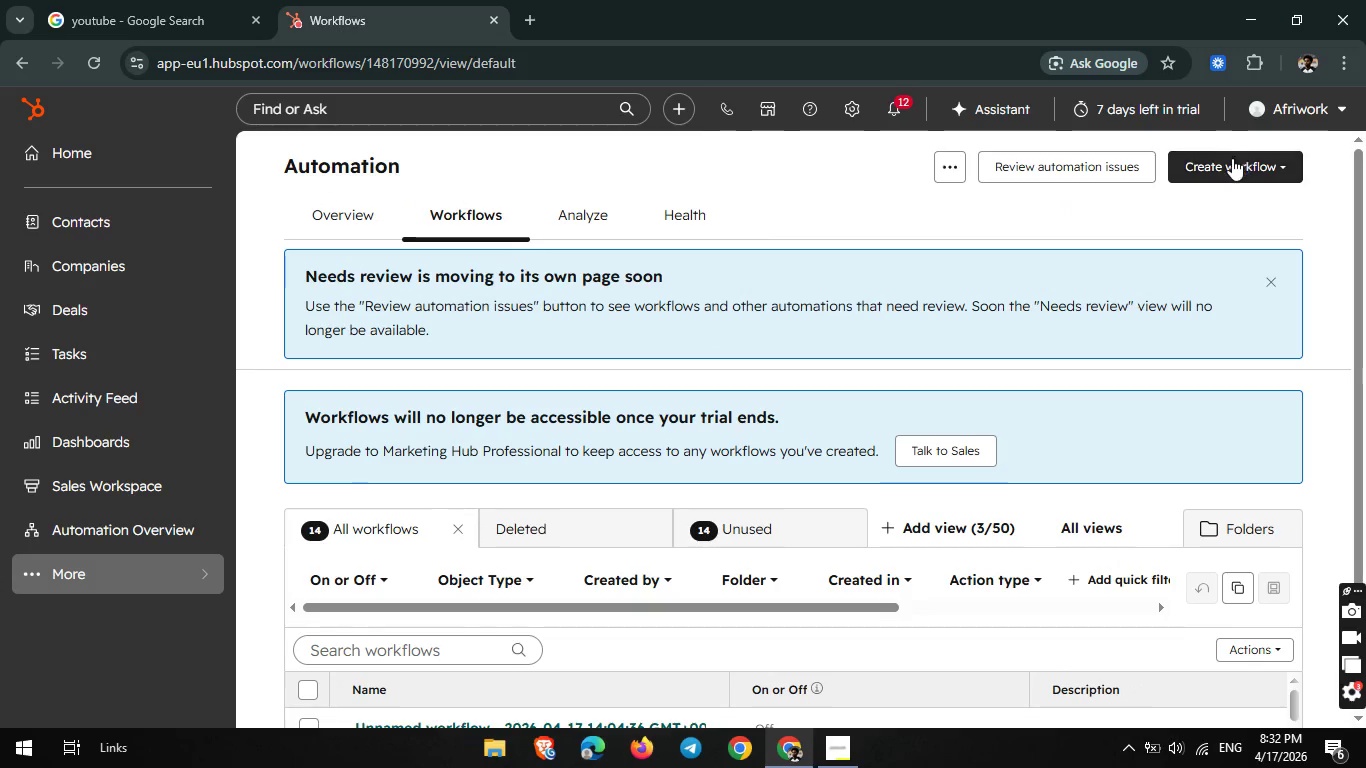 
left_click([1230, 160])
 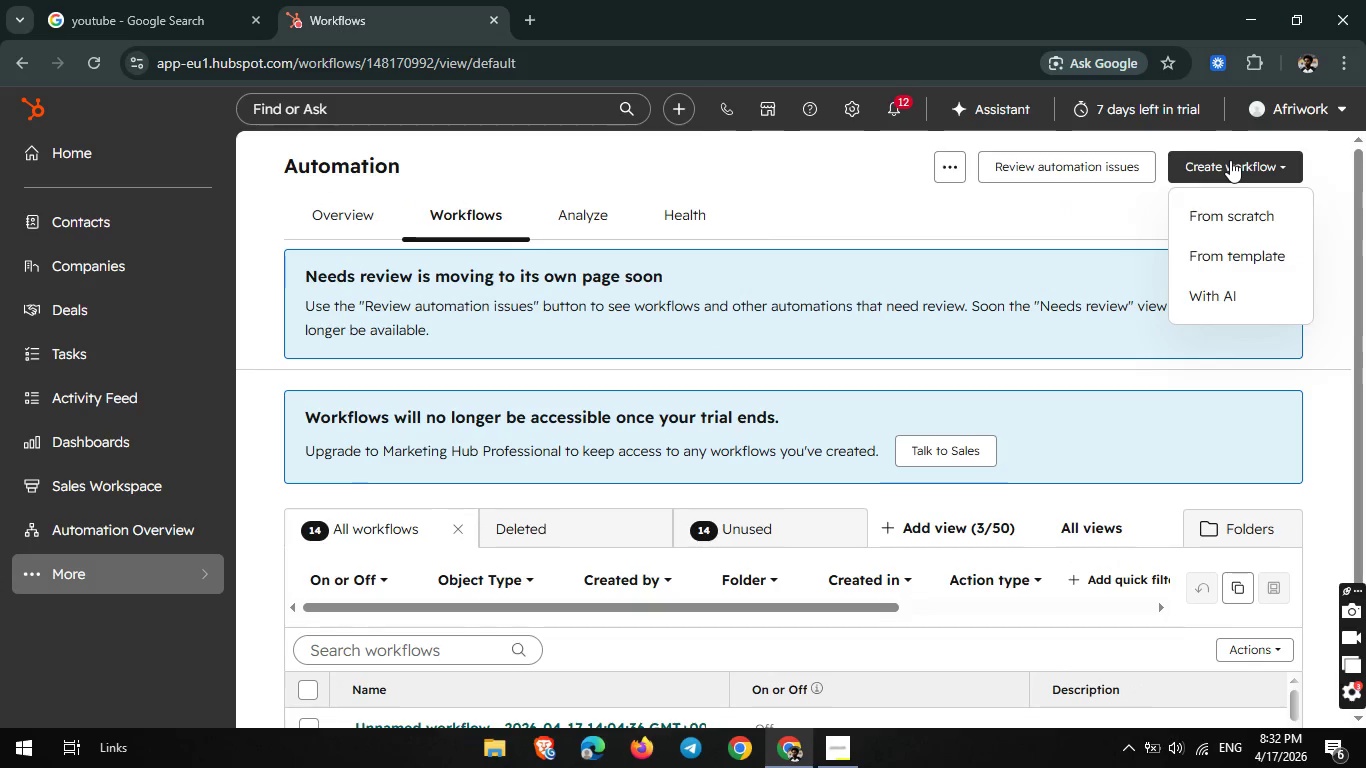 
left_click([1214, 212])
 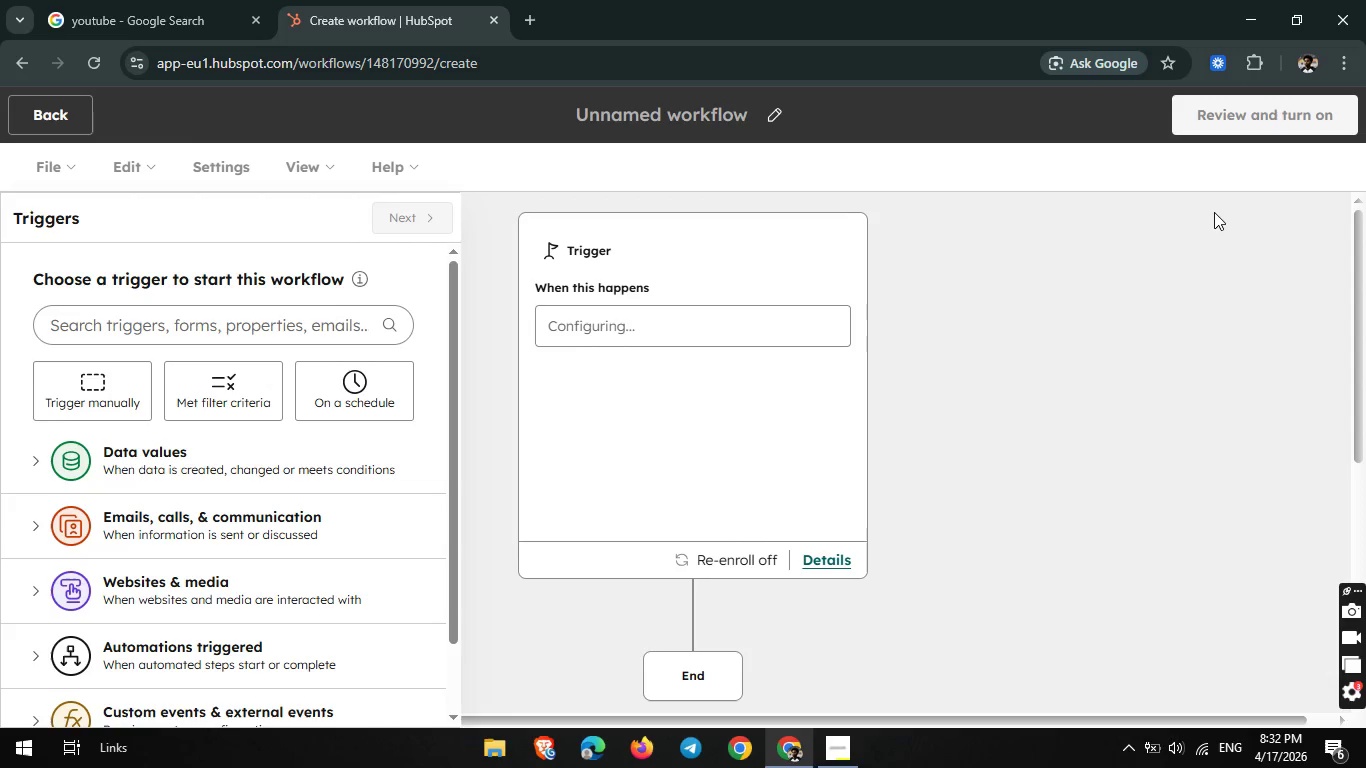 
wait(43.88)
 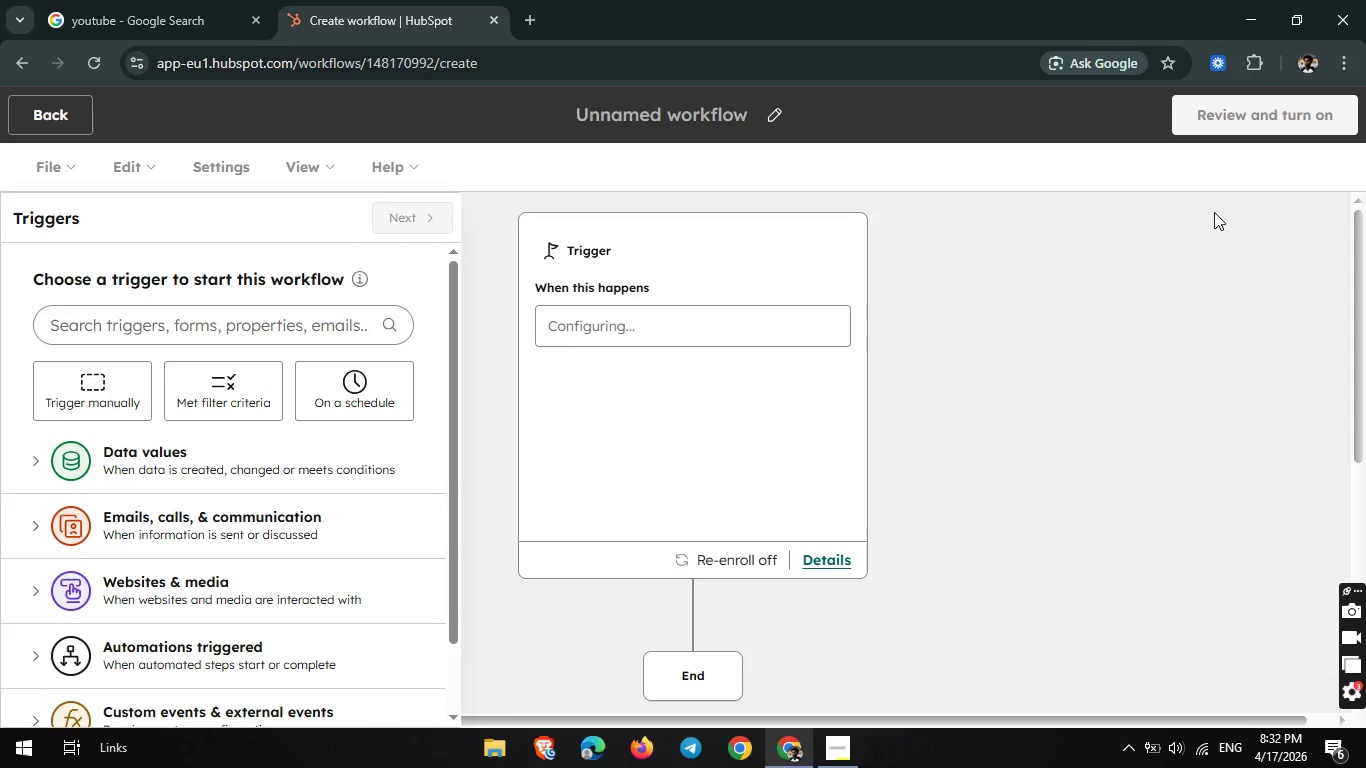 
left_click([209, 512])
 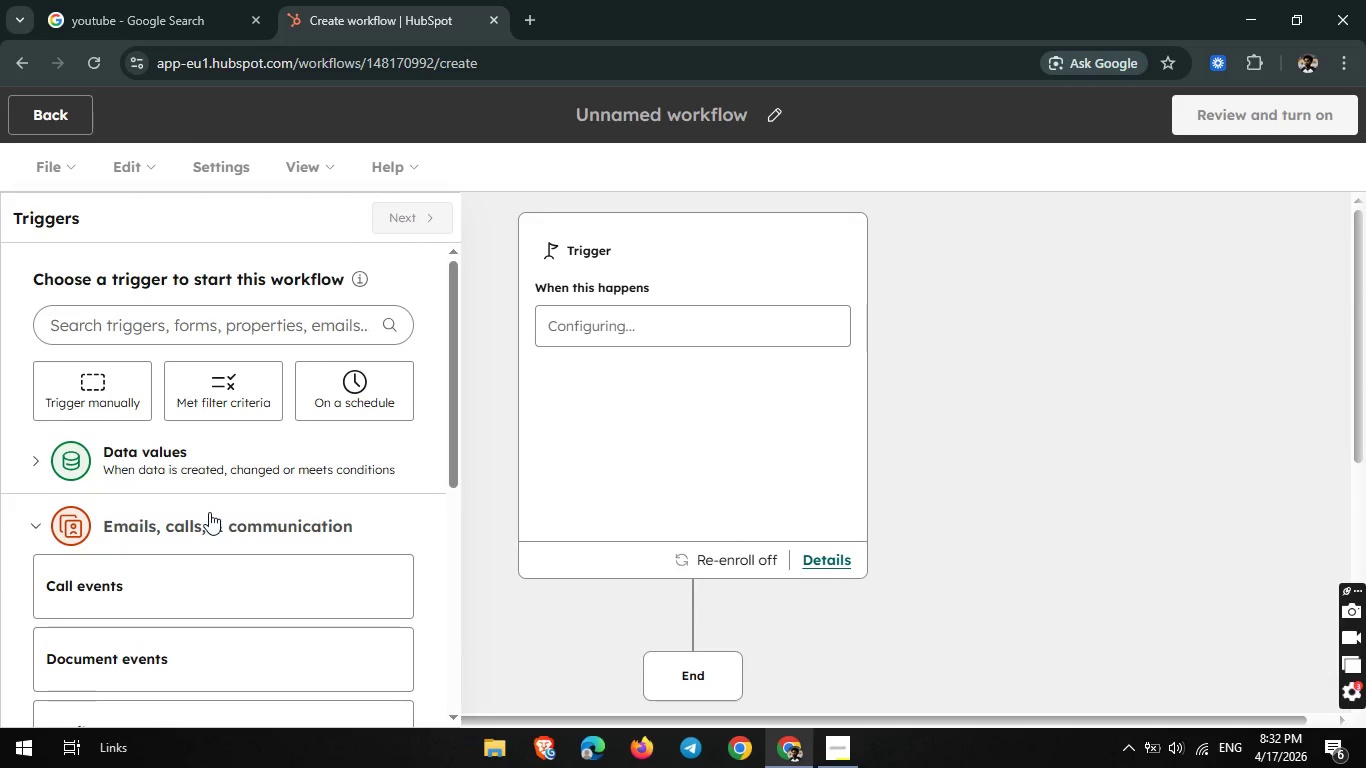 
scroll: coordinate [209, 512], scroll_direction: none, amount: 0.0
 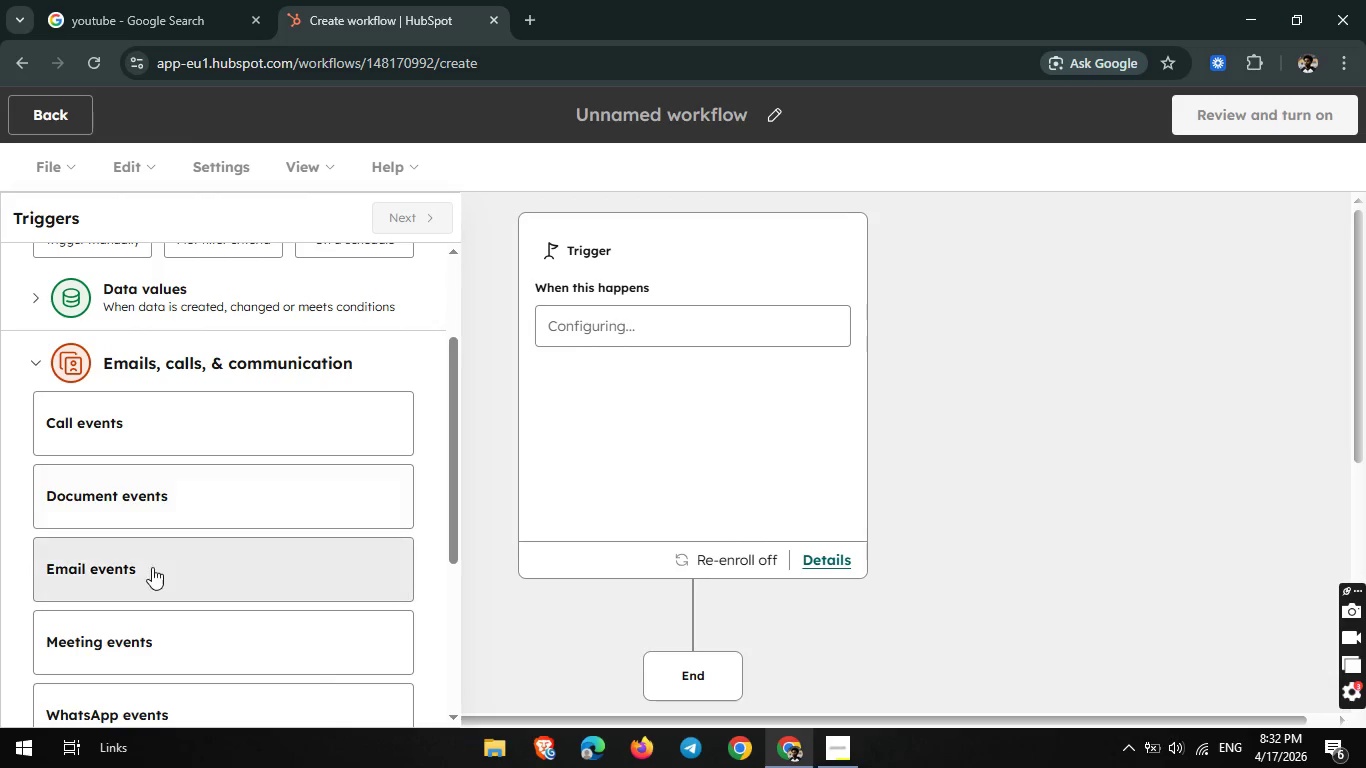 
left_click([152, 567])
 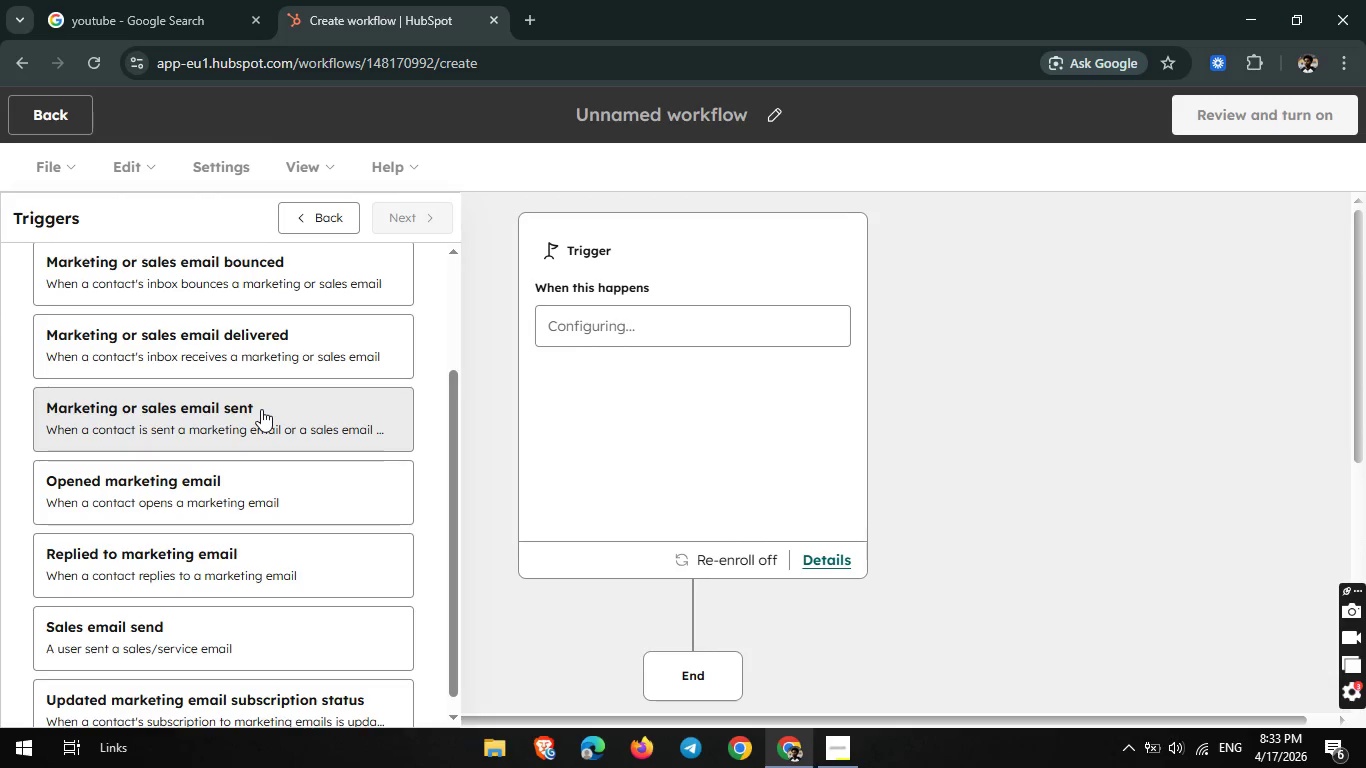 
wait(14.55)
 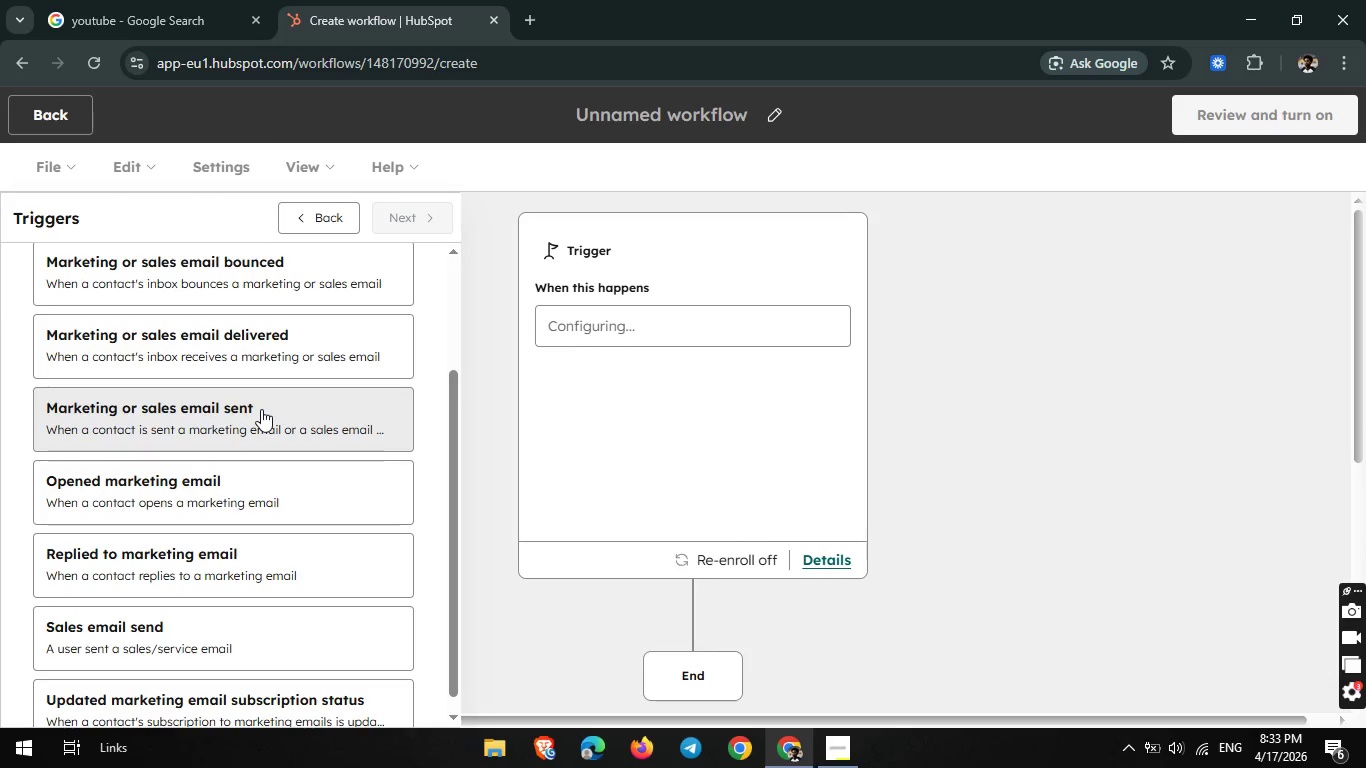 
left_click([287, 284])
 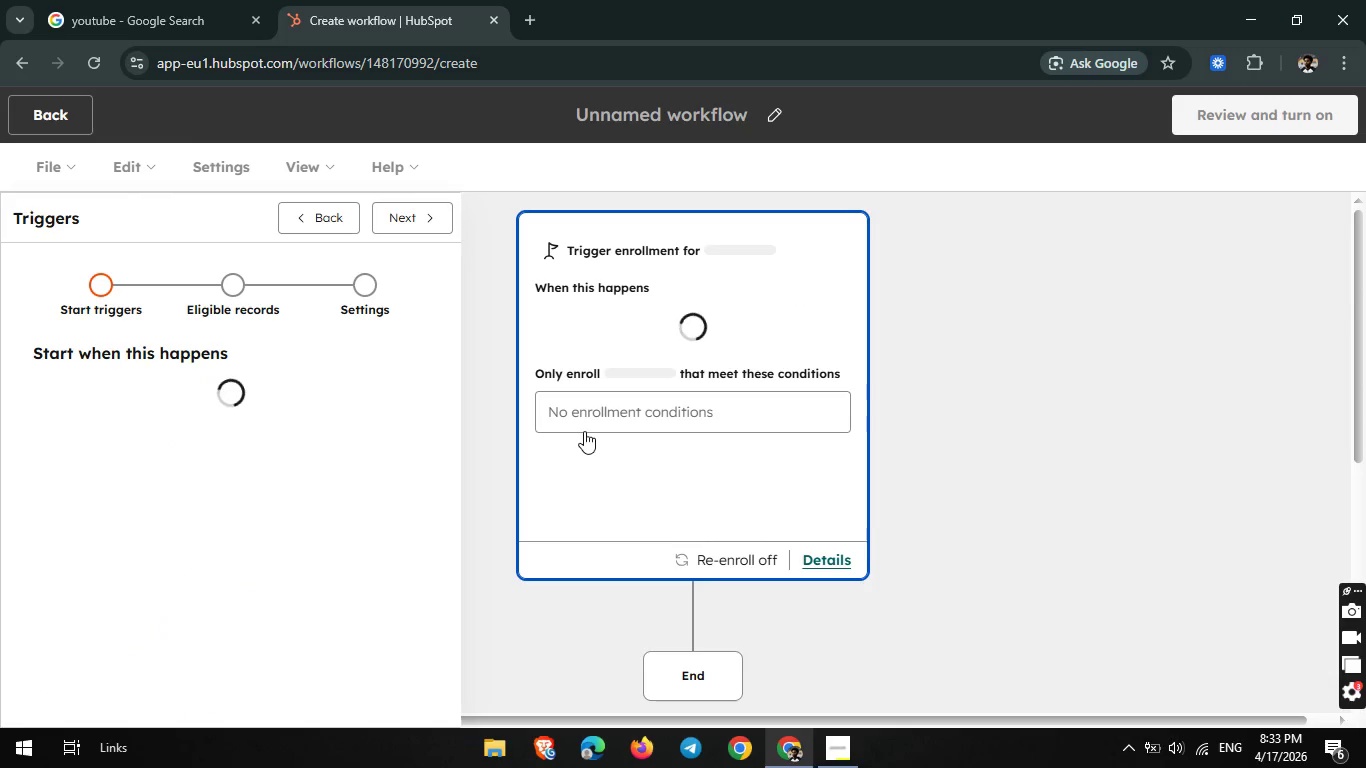 
mouse_move([630, 463])
 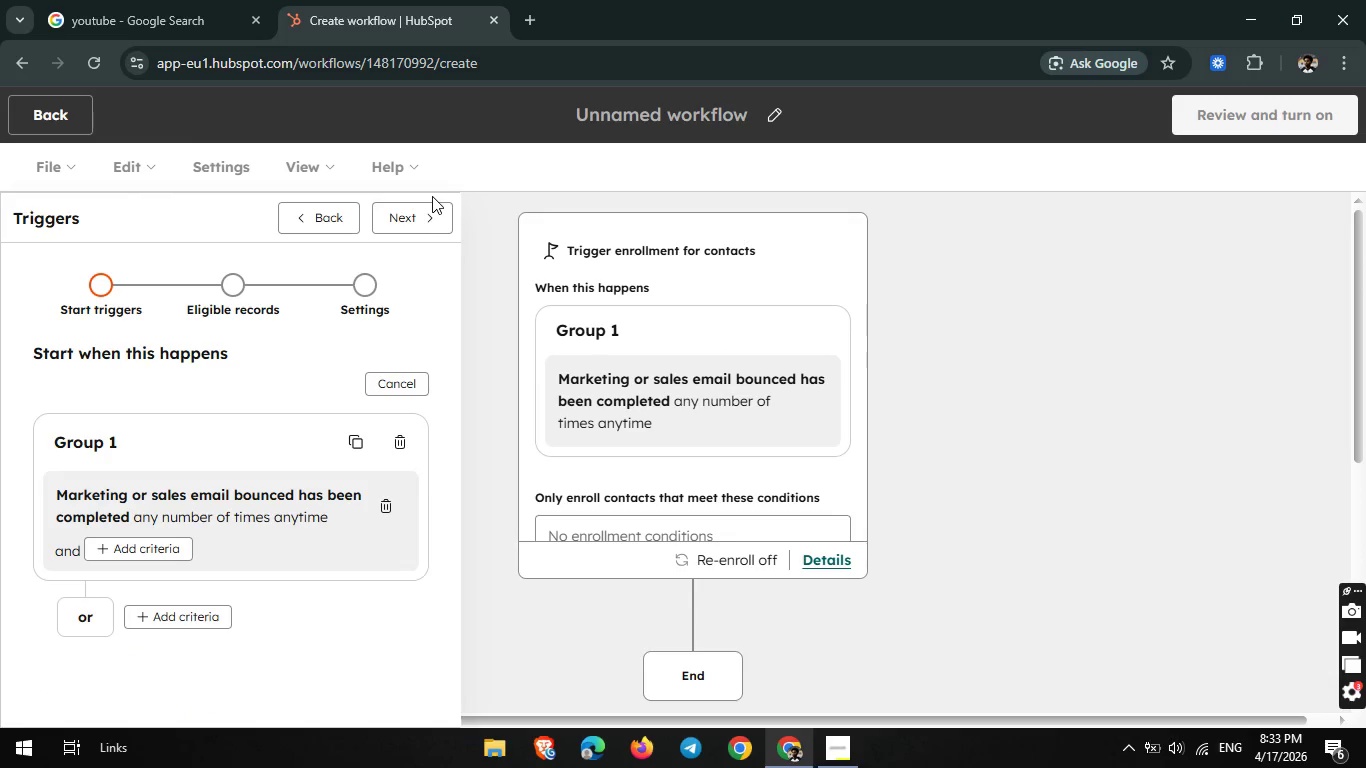 
left_click([424, 216])
 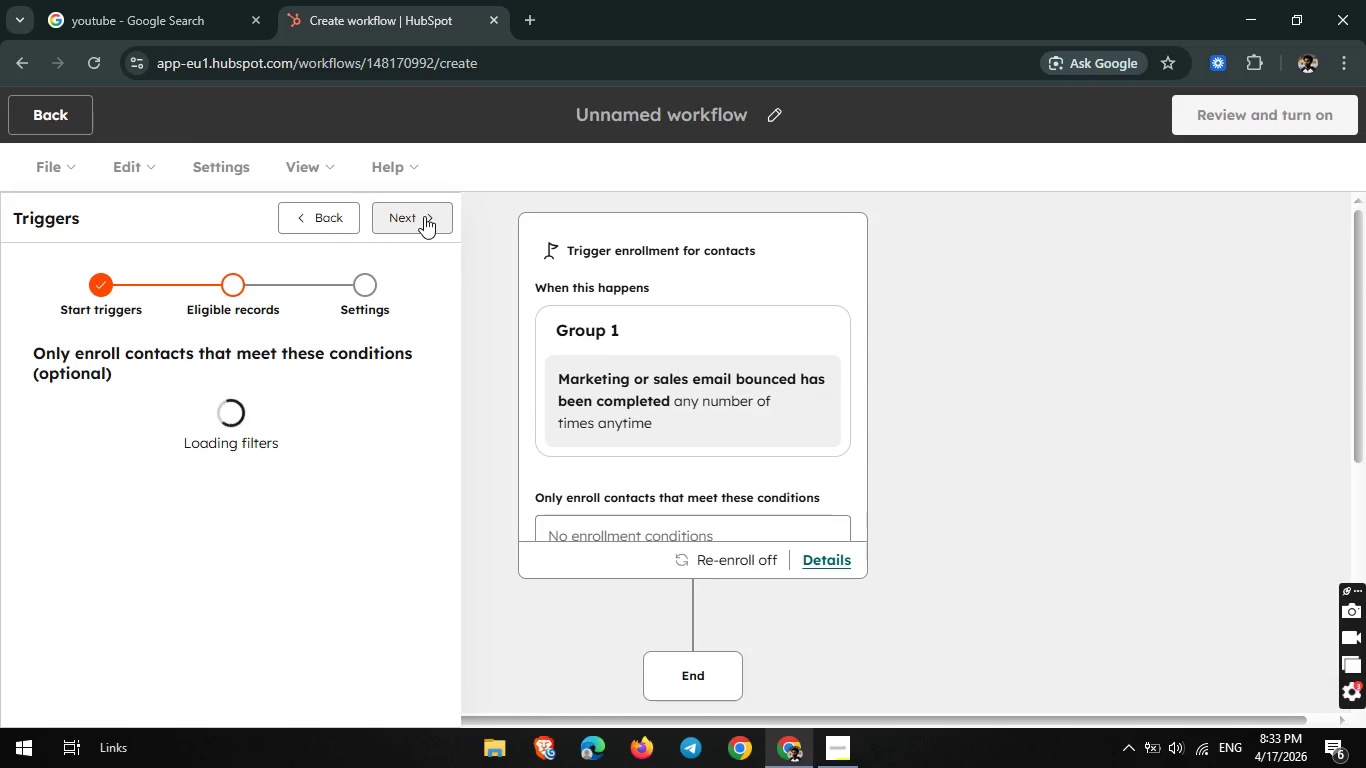 
left_click([424, 216])
 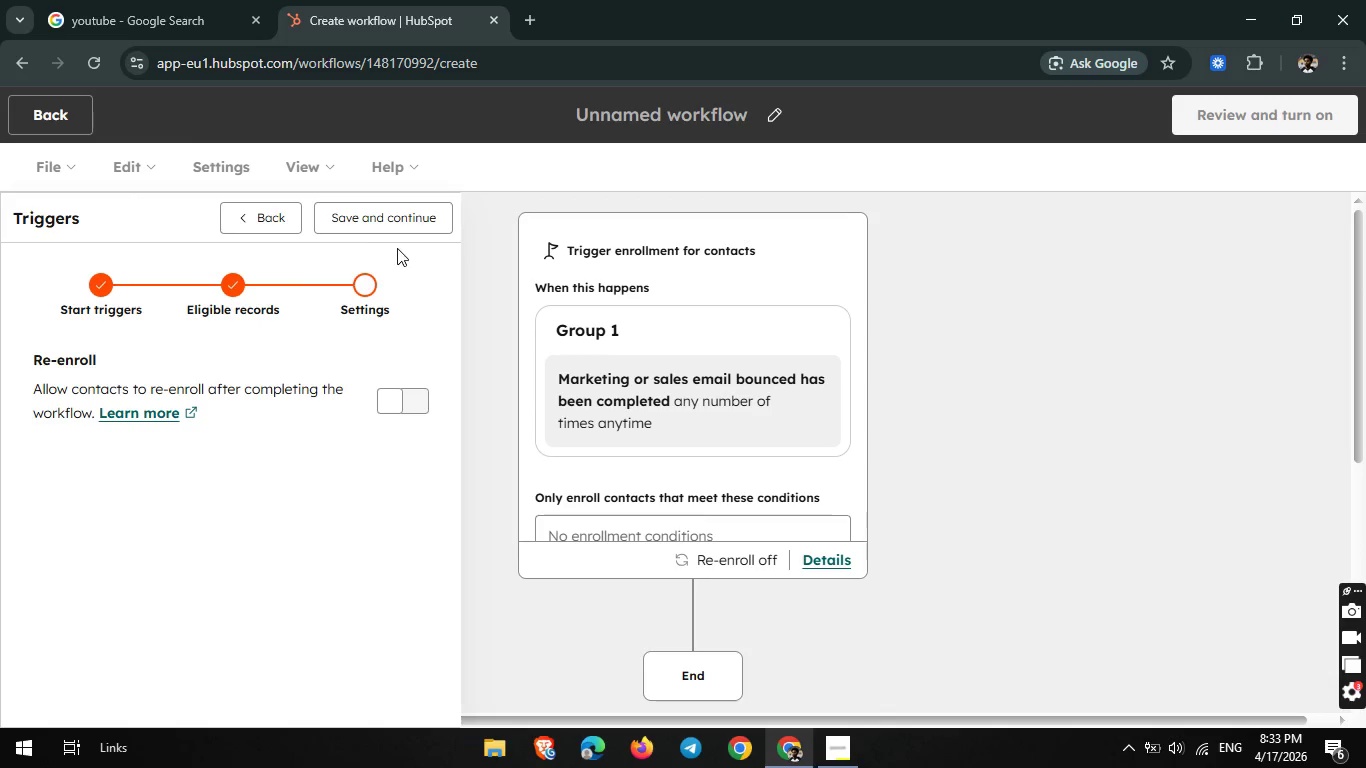 
left_click([413, 230])
 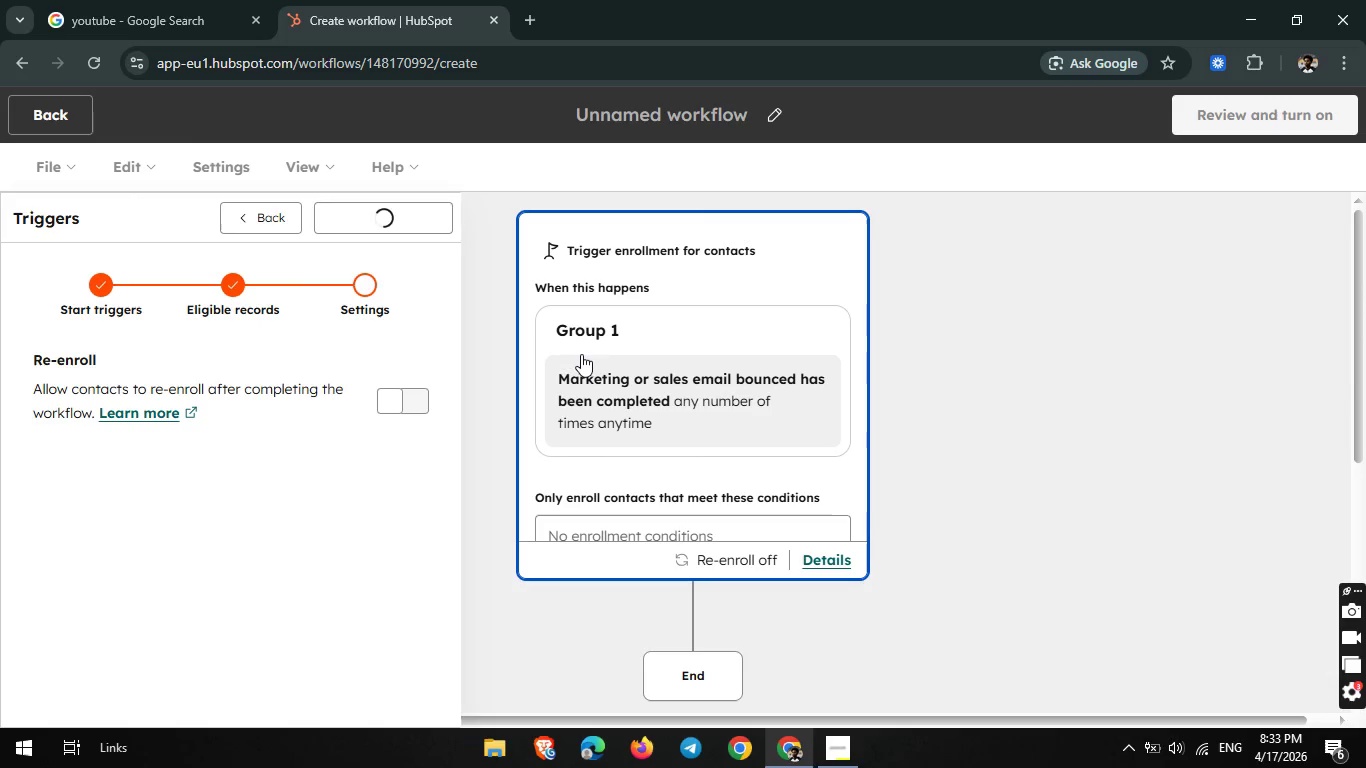 
scroll: coordinate [221, 557], scroll_direction: down, amount: 5.0
 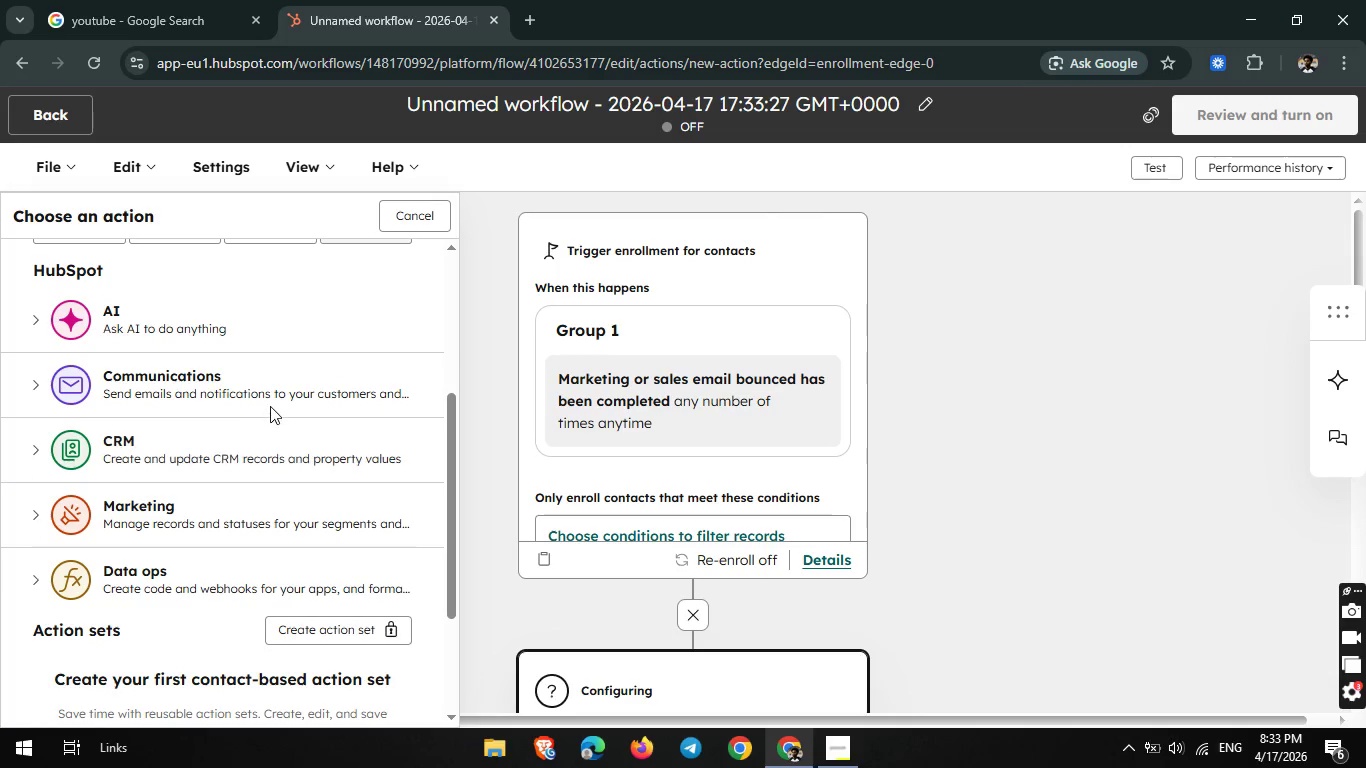 
left_click([271, 405])
 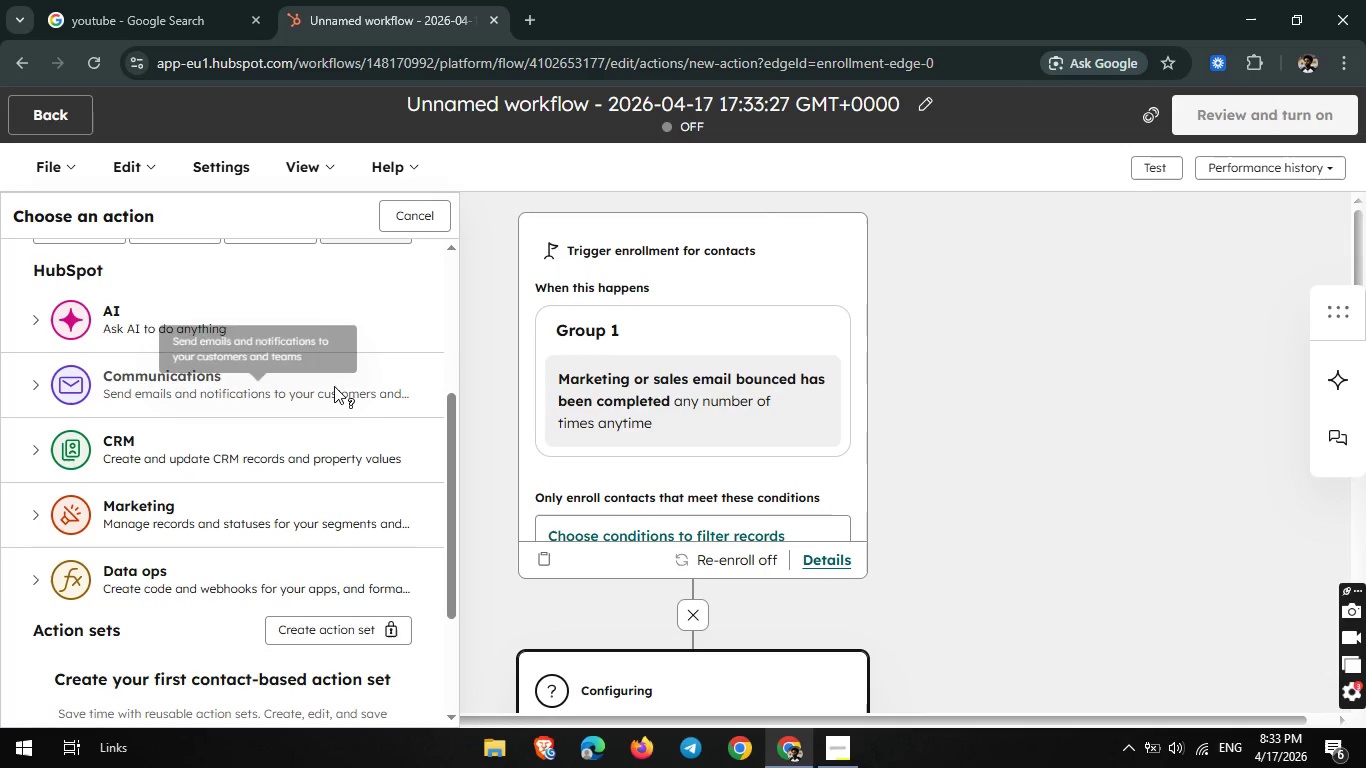 
left_click([334, 386])
 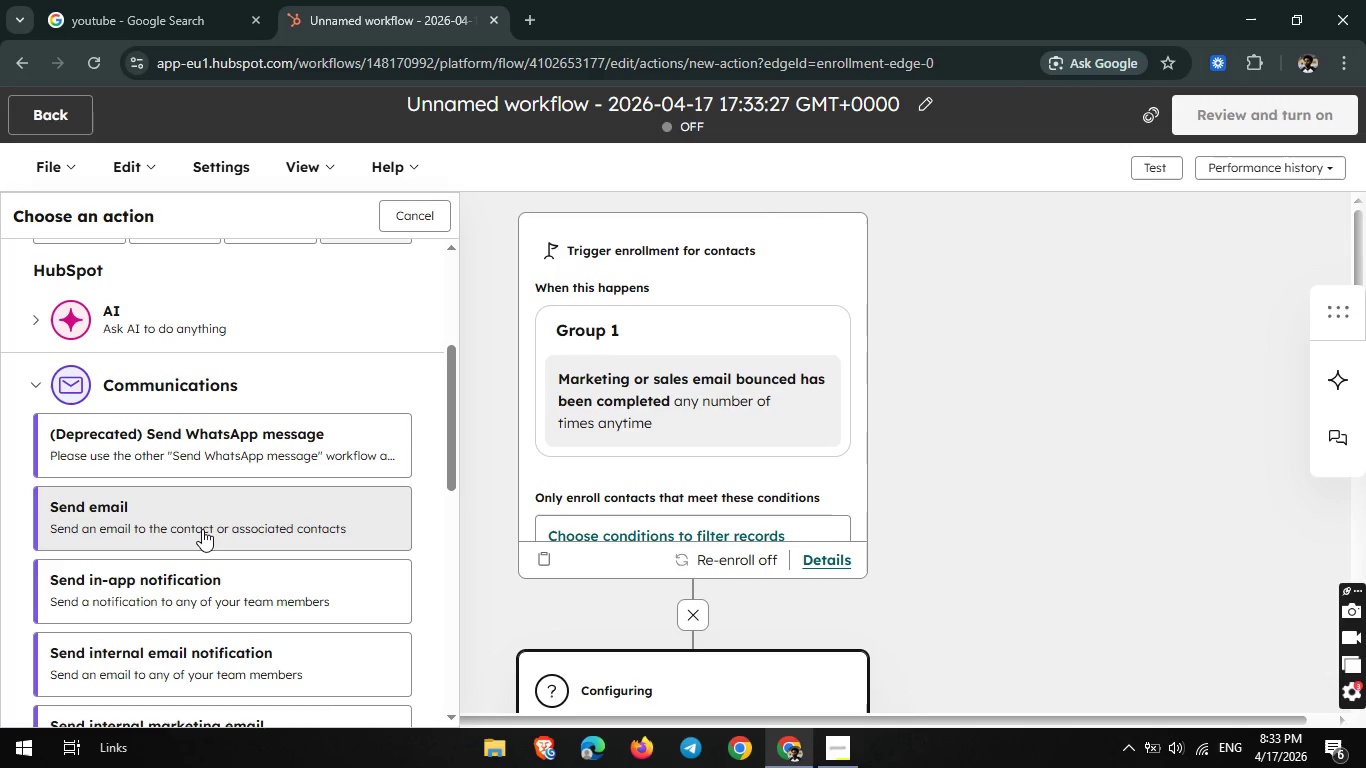 
scroll: coordinate [202, 529], scroll_direction: down, amount: 1.0
 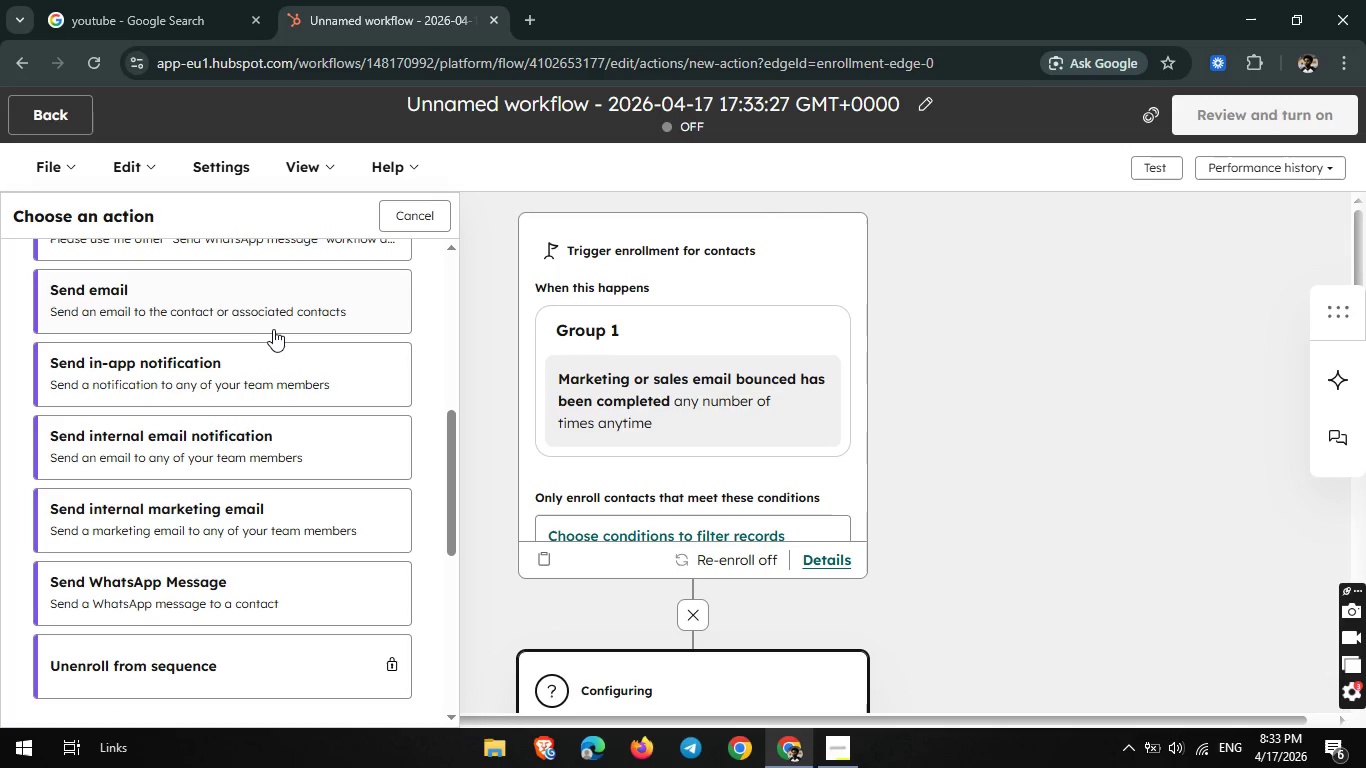 
left_click([275, 327])
 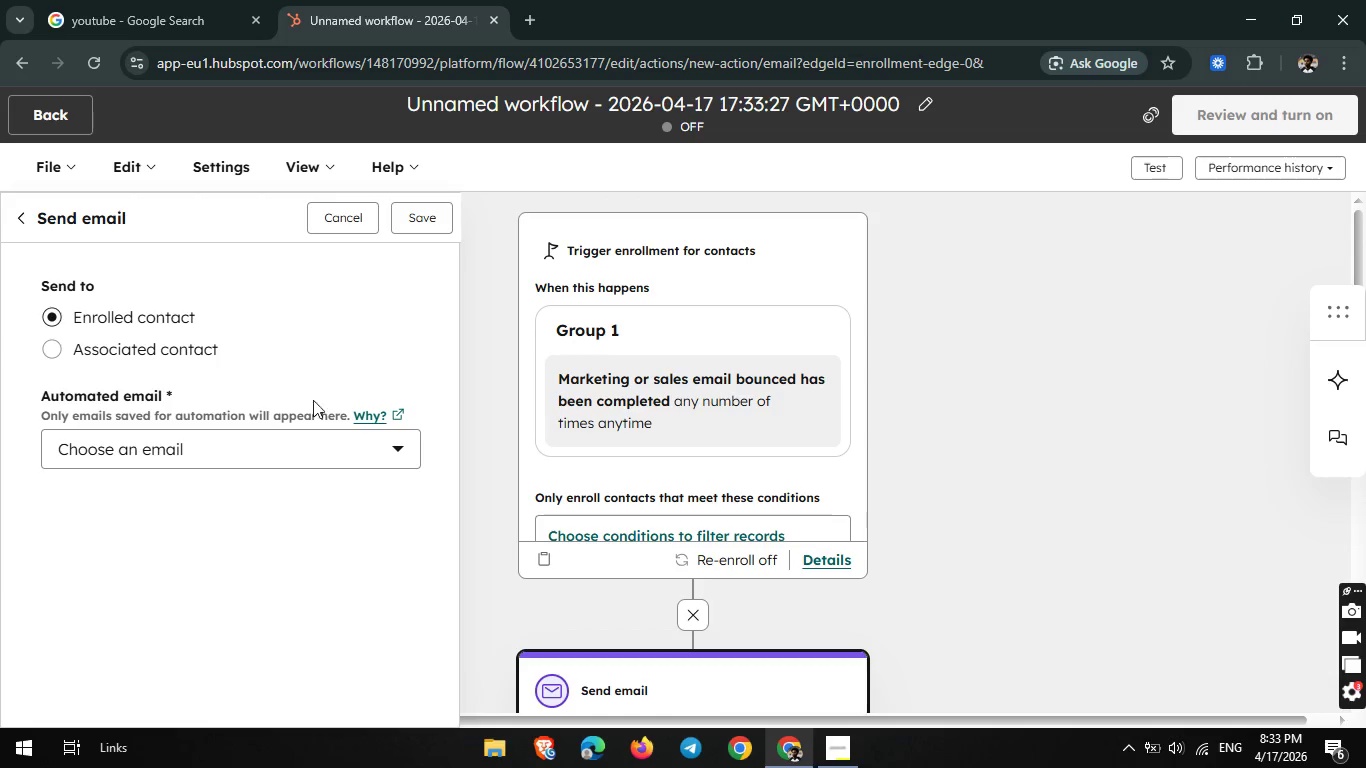 
left_click([295, 444])
 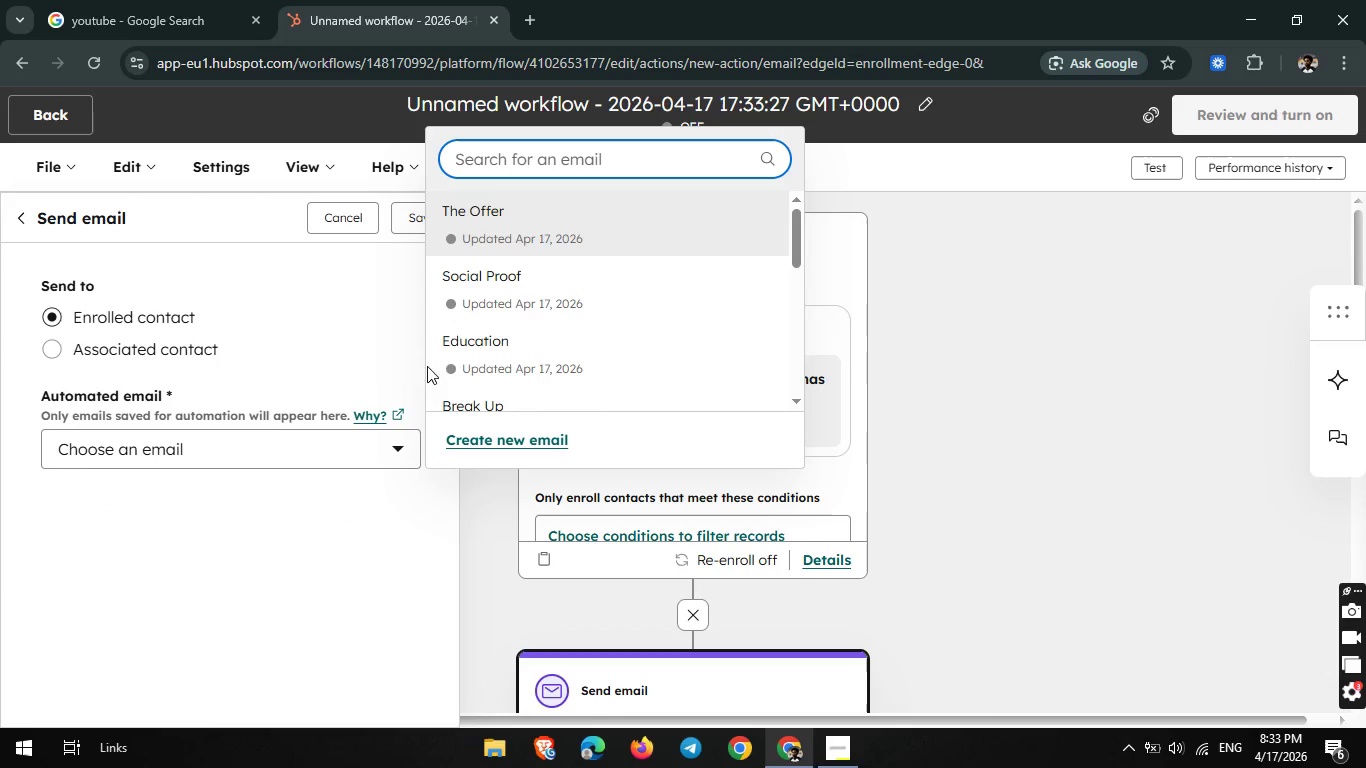 
left_click([478, 360])
 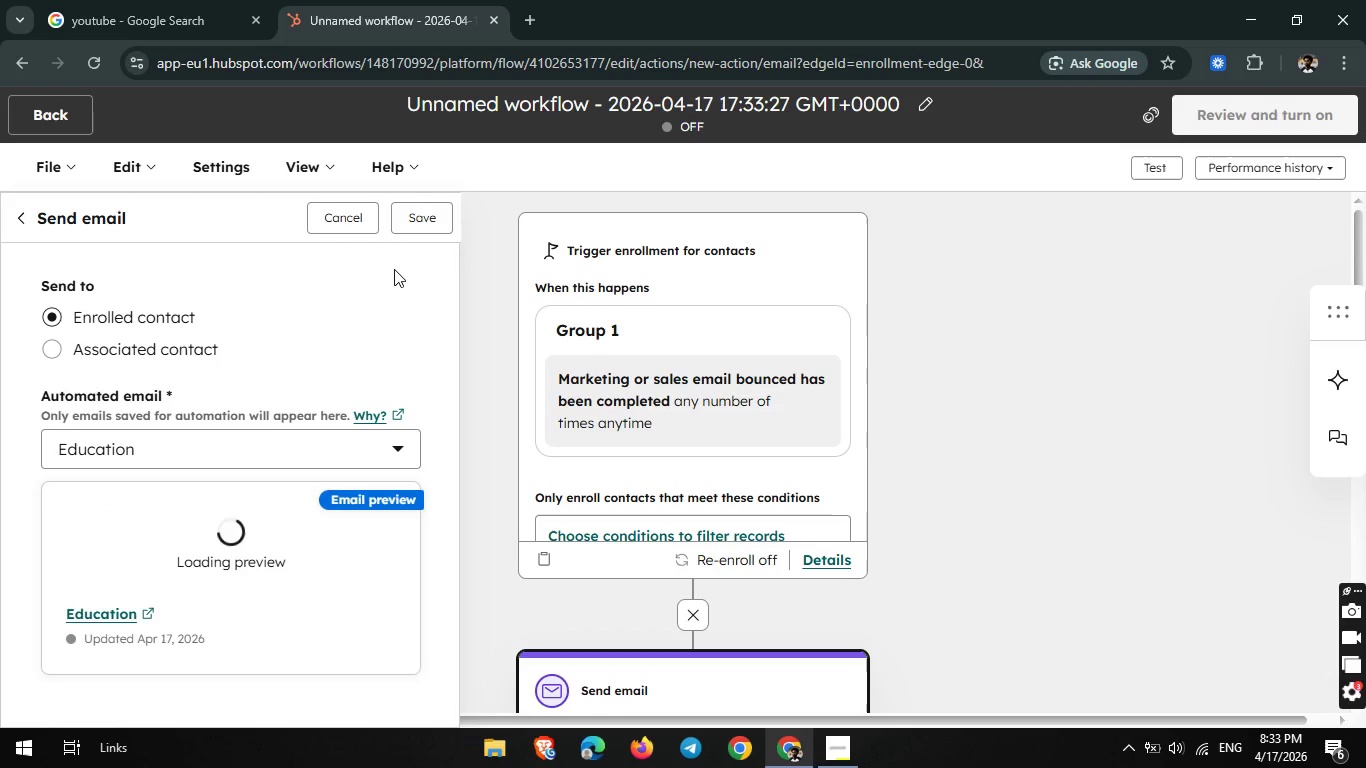 
wait(7.92)
 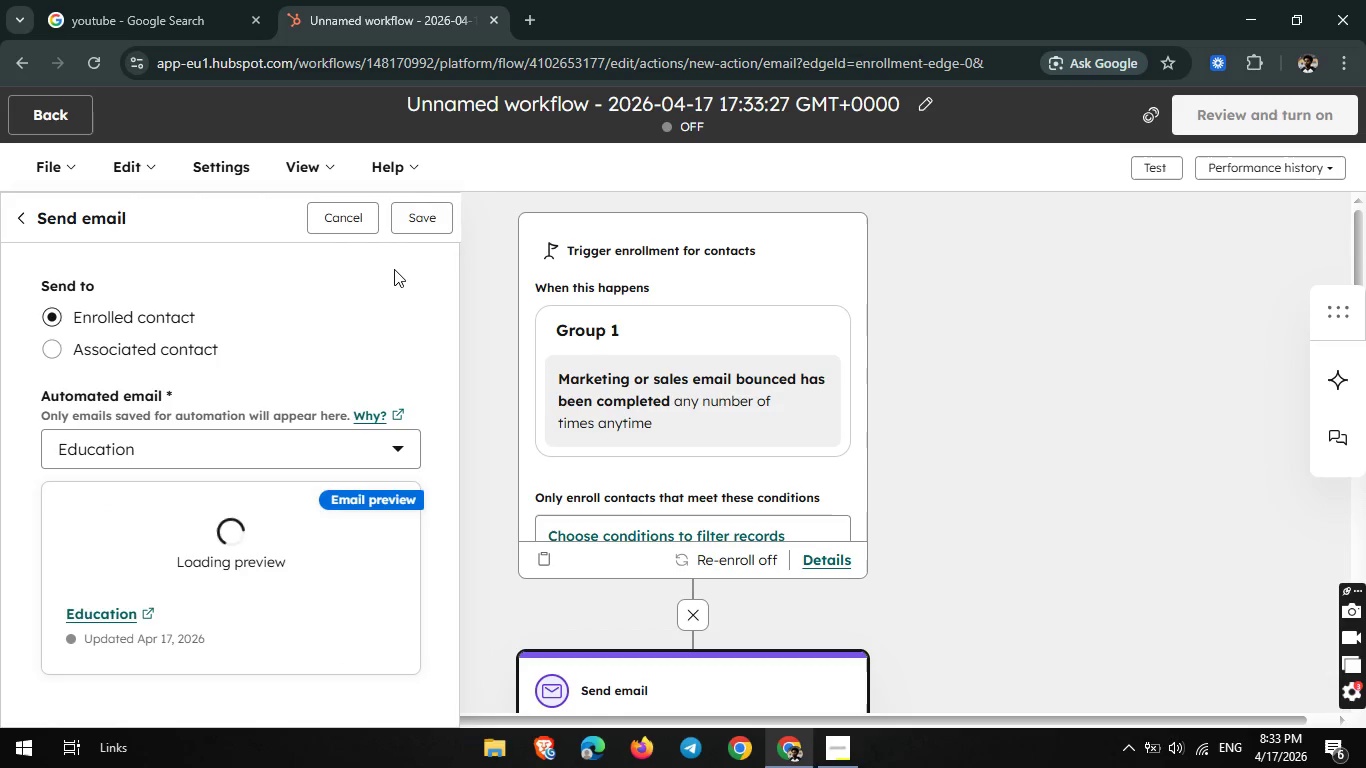 
left_click([426, 210])
 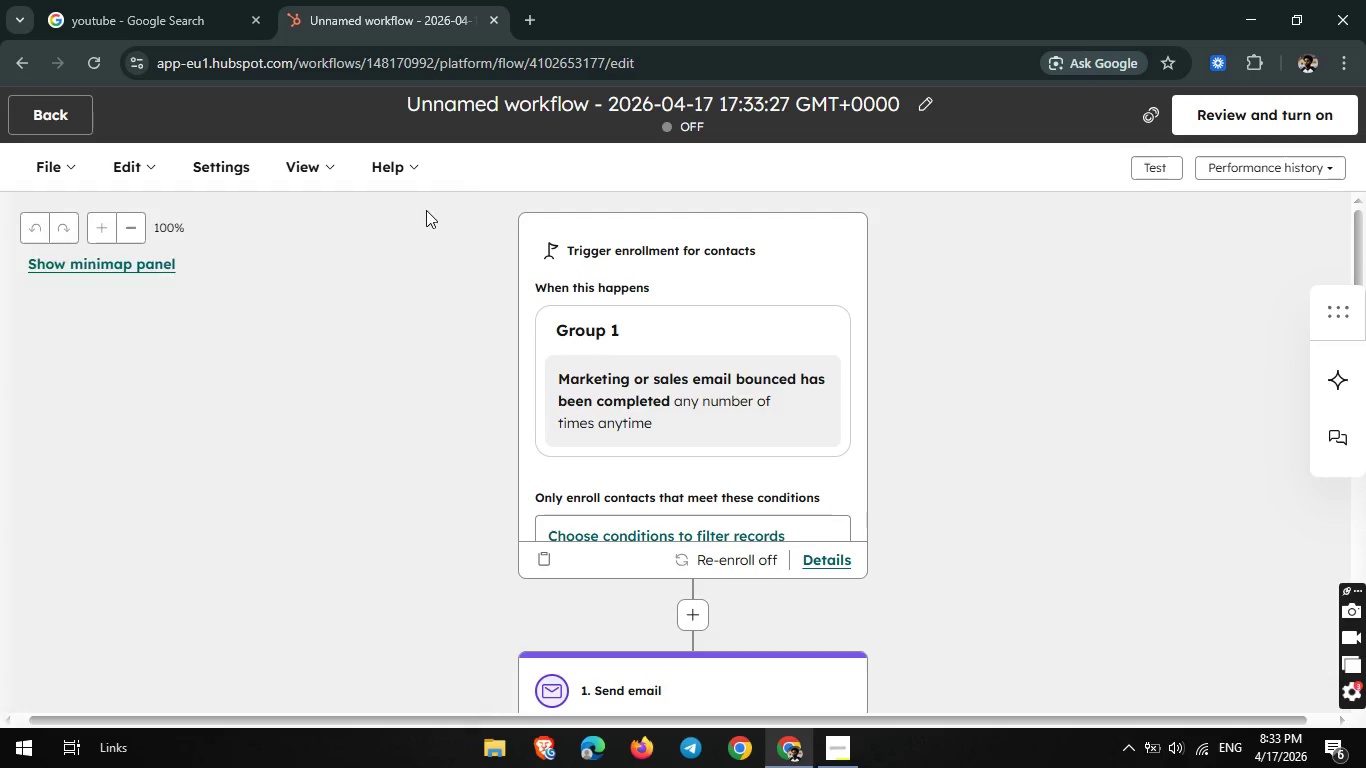 
scroll: coordinate [696, 329], scroll_direction: down, amount: 7.0
 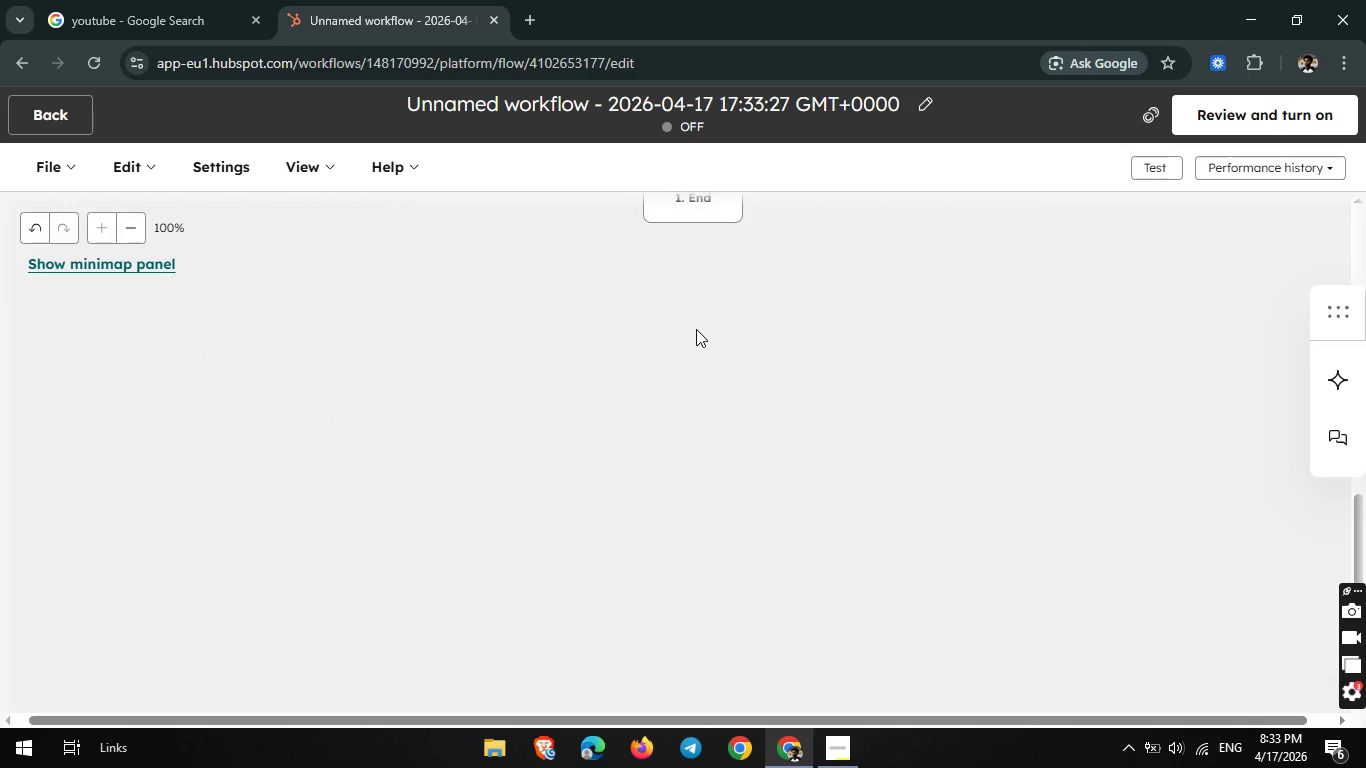 
scroll: coordinate [696, 329], scroll_direction: up, amount: 1.0
 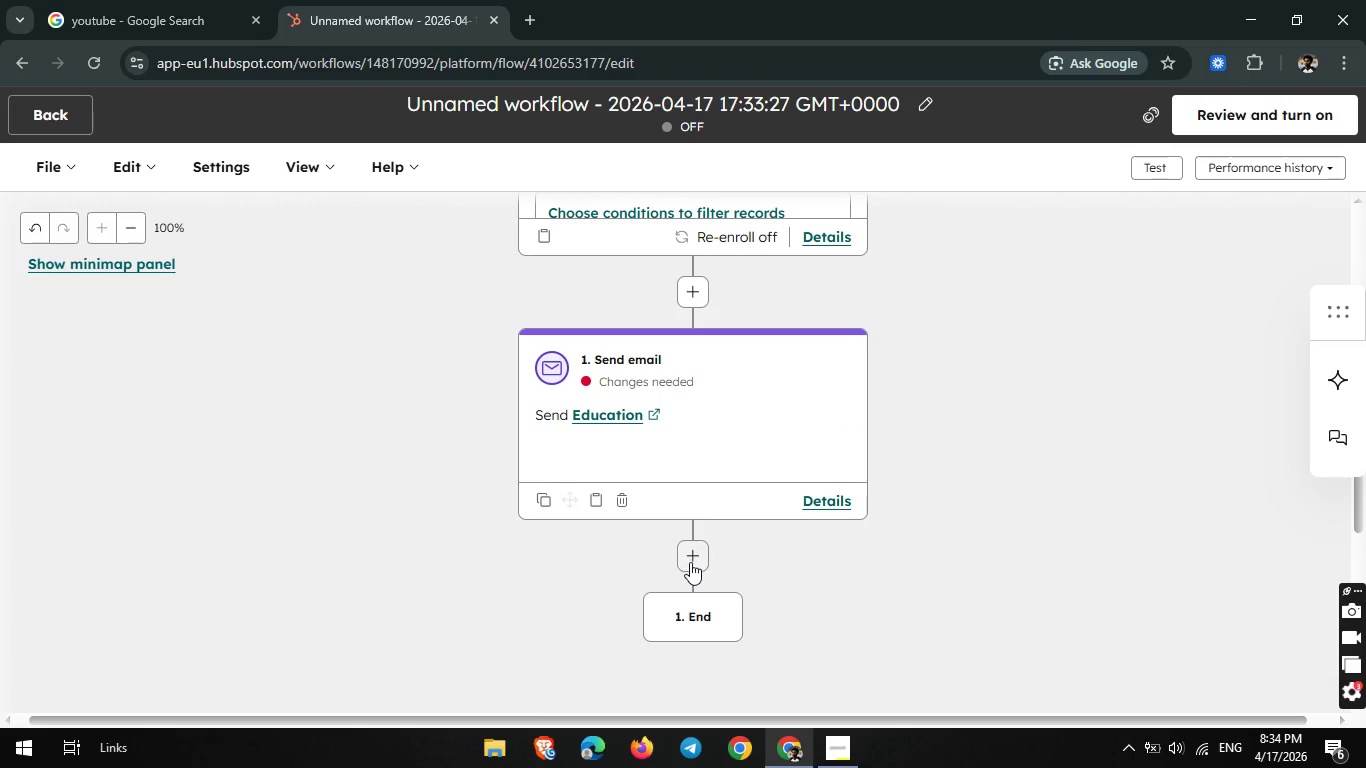 
left_click([690, 562])
 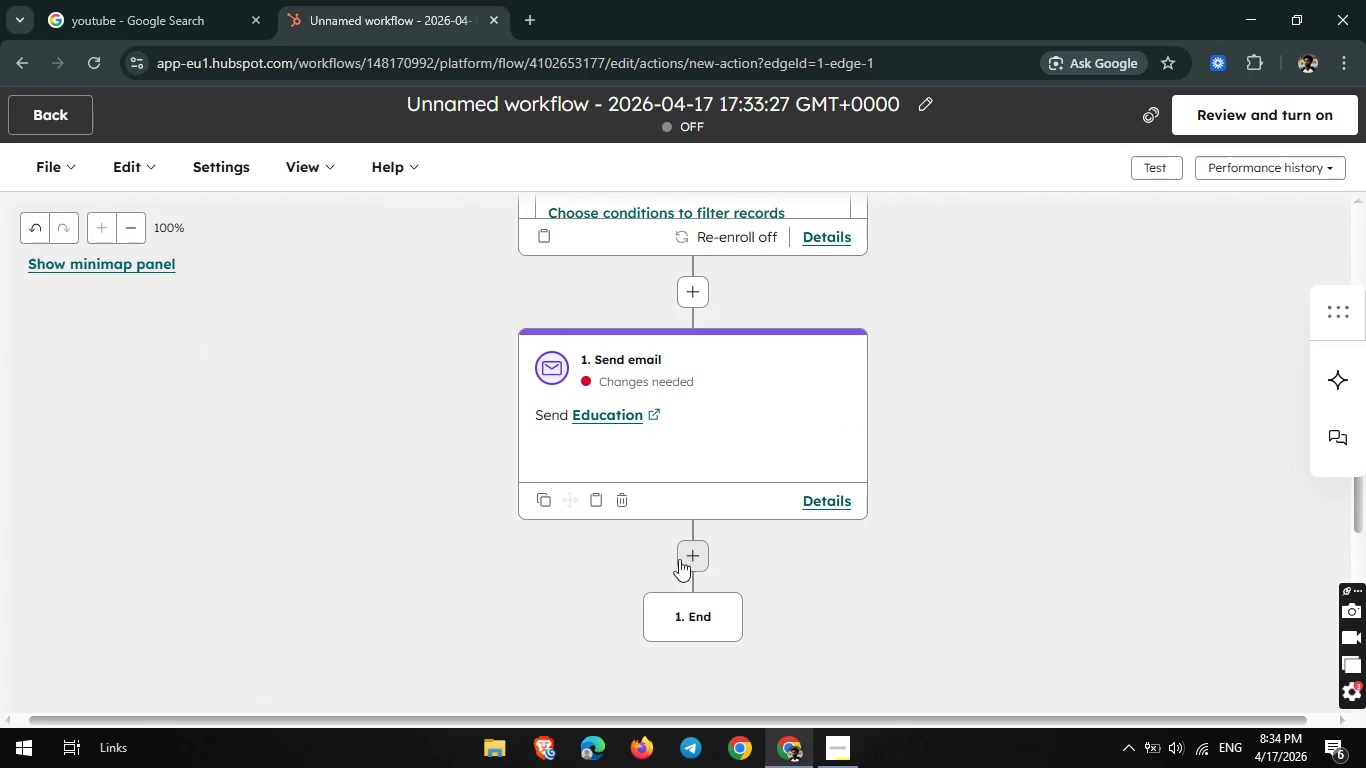 
mouse_move([330, 393])
 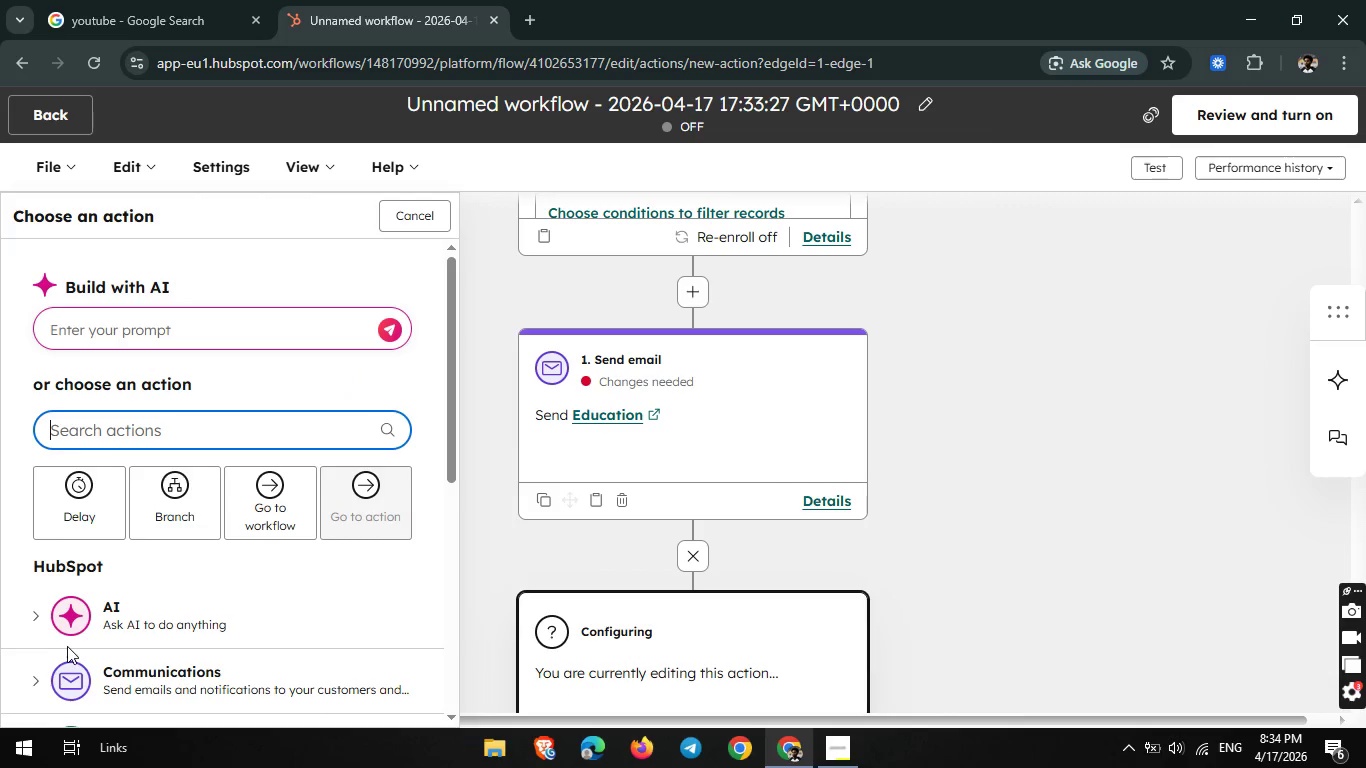 
scroll: coordinate [67, 646], scroll_direction: none, amount: 0.0
 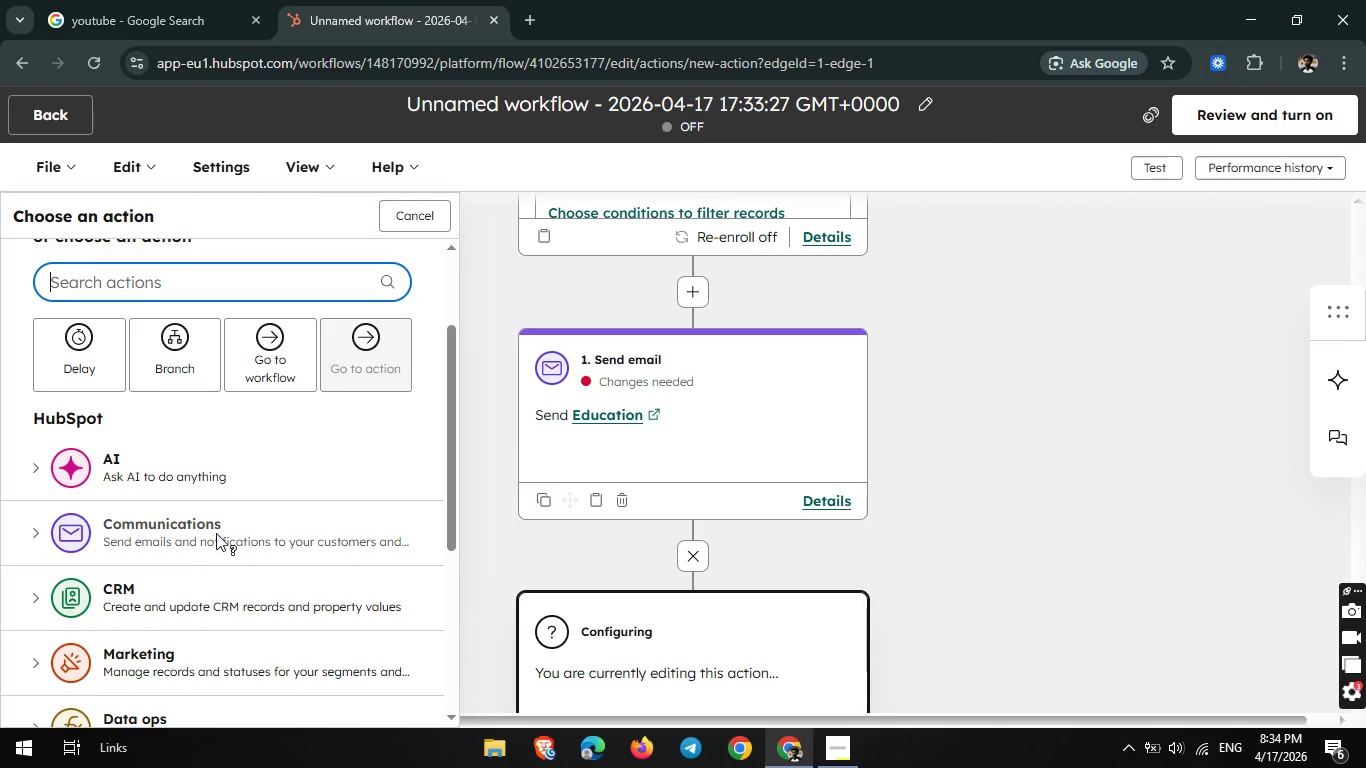 
left_click([216, 533])
 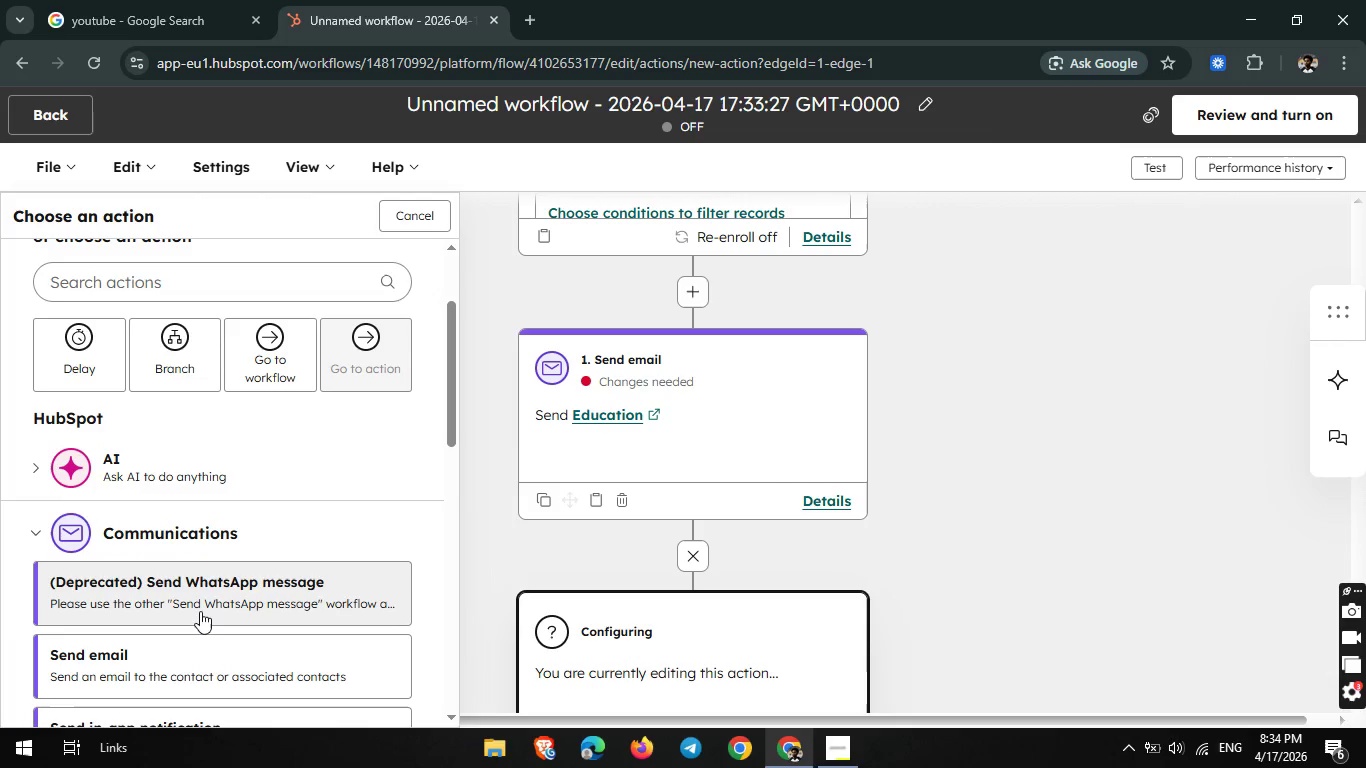 
scroll: coordinate [200, 611], scroll_direction: none, amount: 0.0
 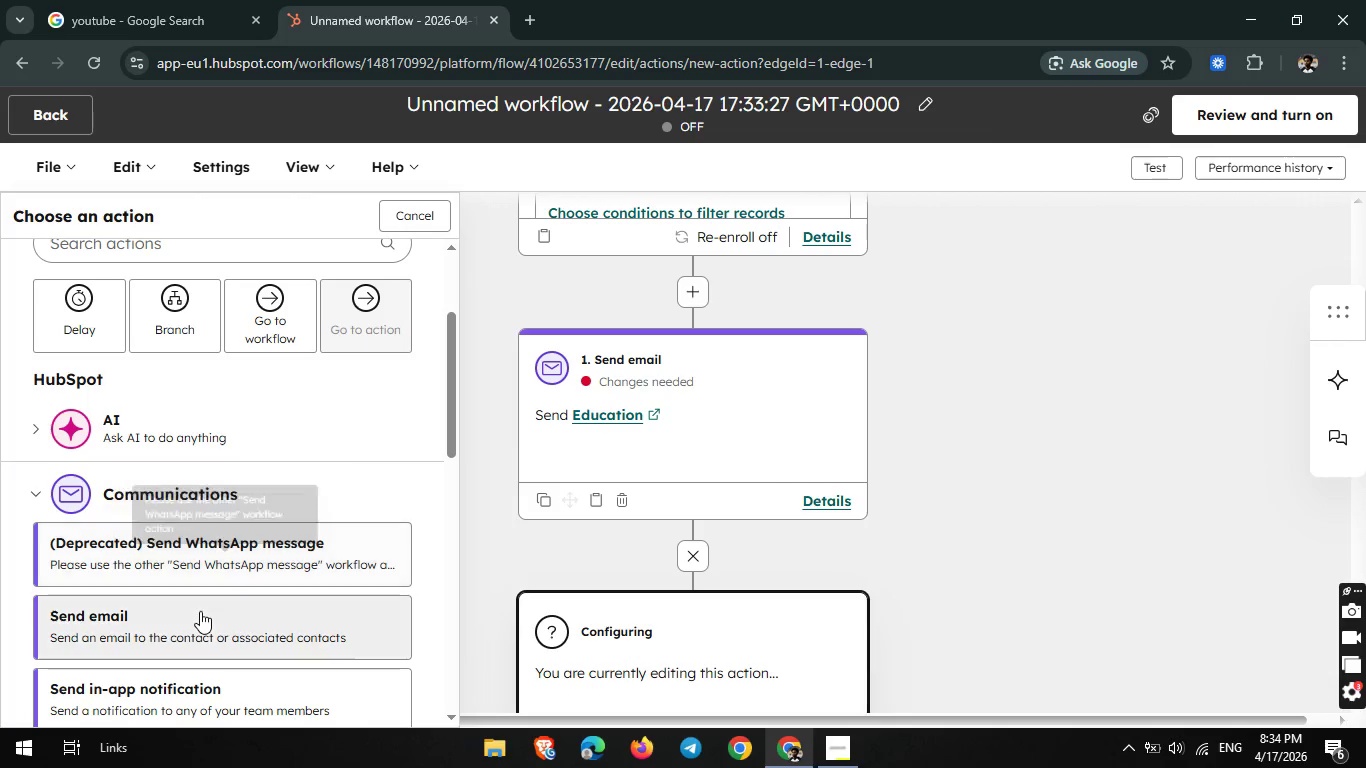 
left_click([200, 611])
 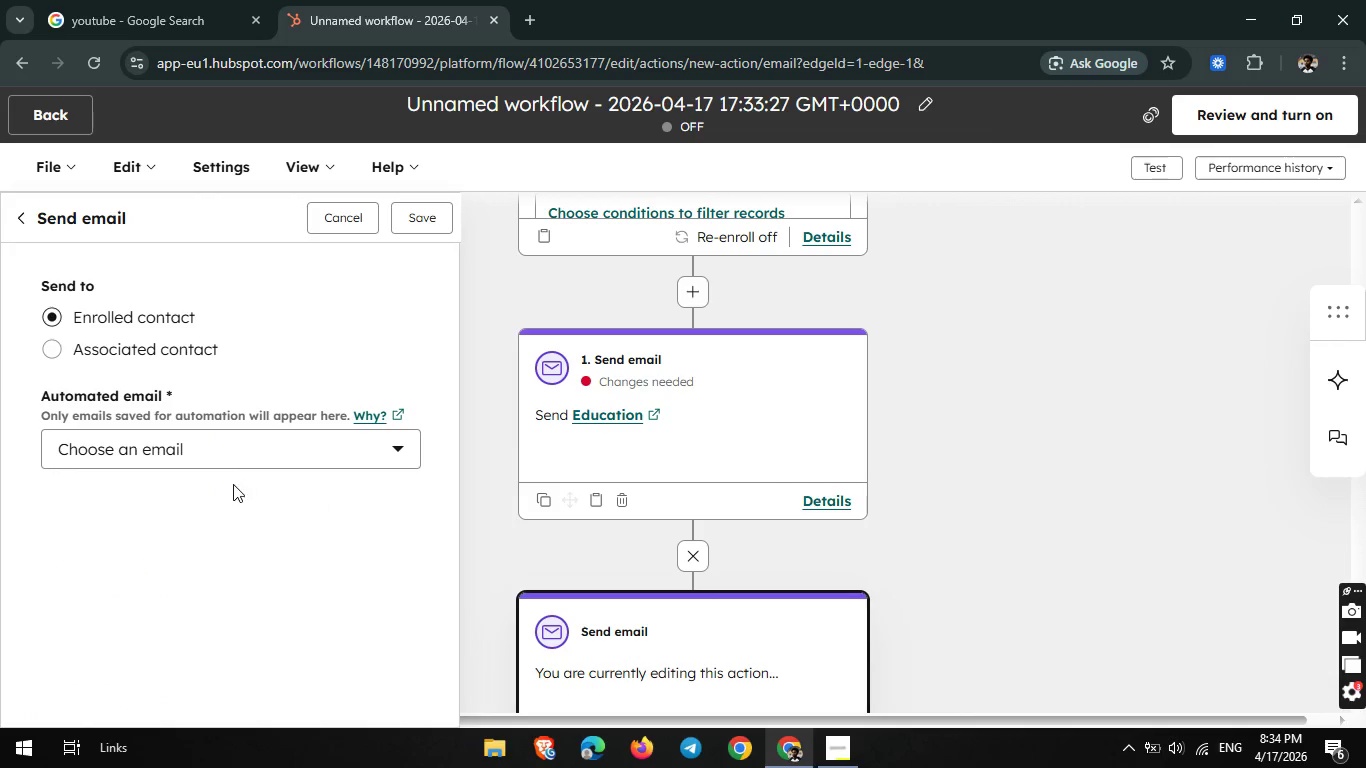 
left_click([260, 460])
 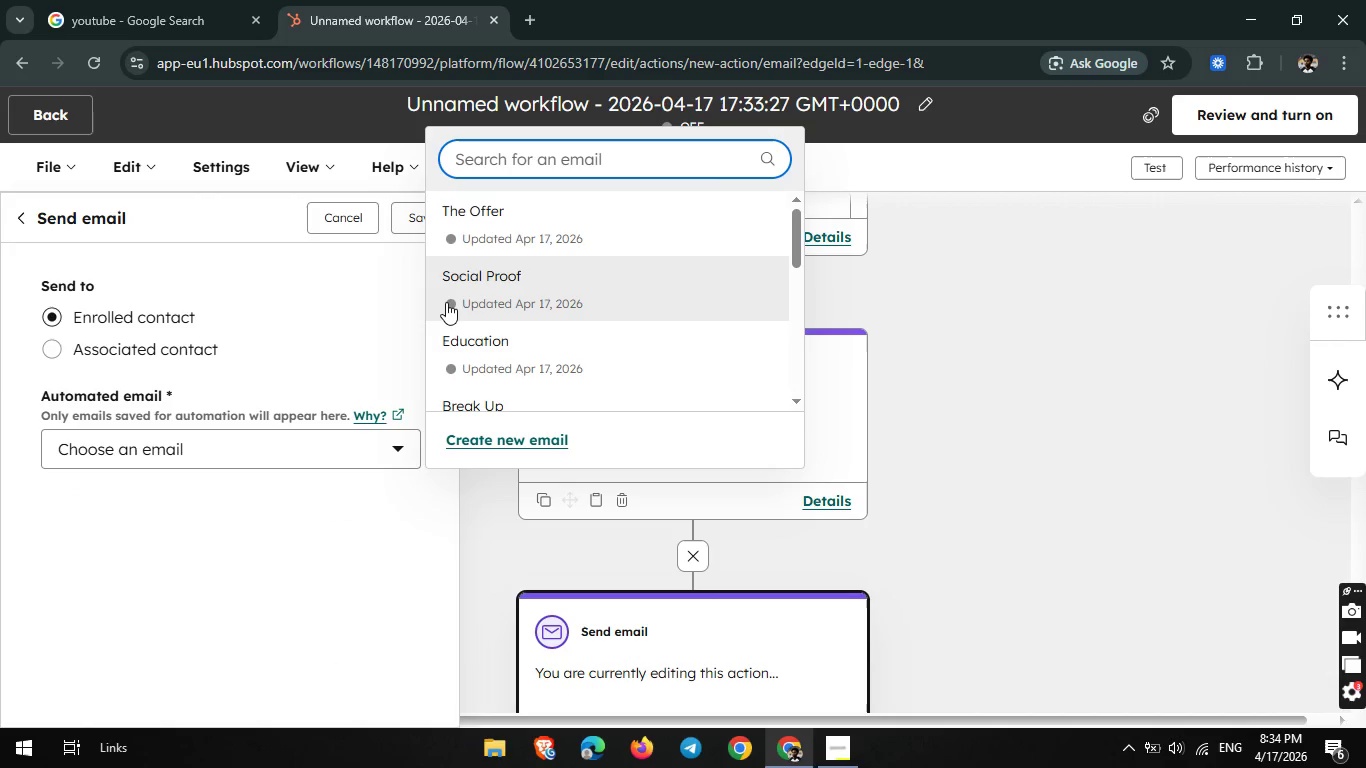 
left_click([469, 297])
 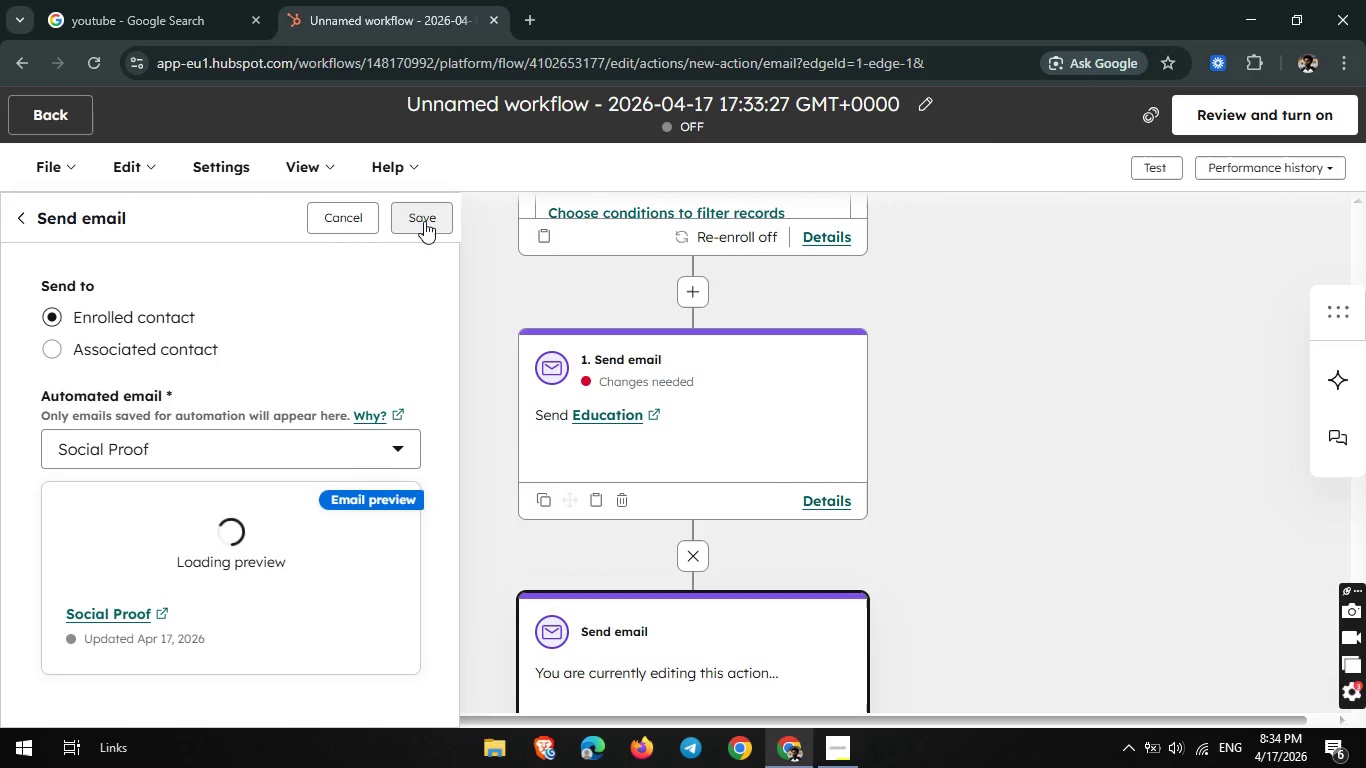 
wait(7.23)
 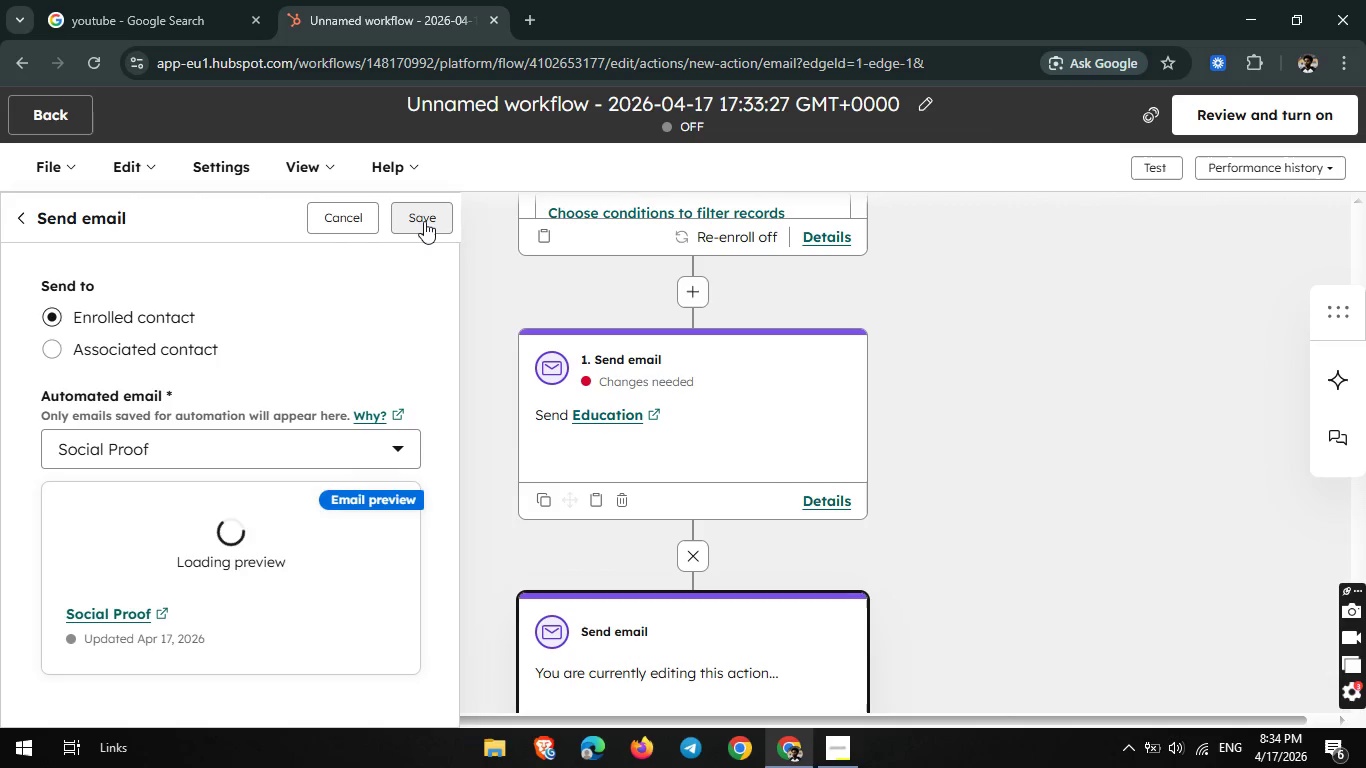 
left_click([424, 220])
 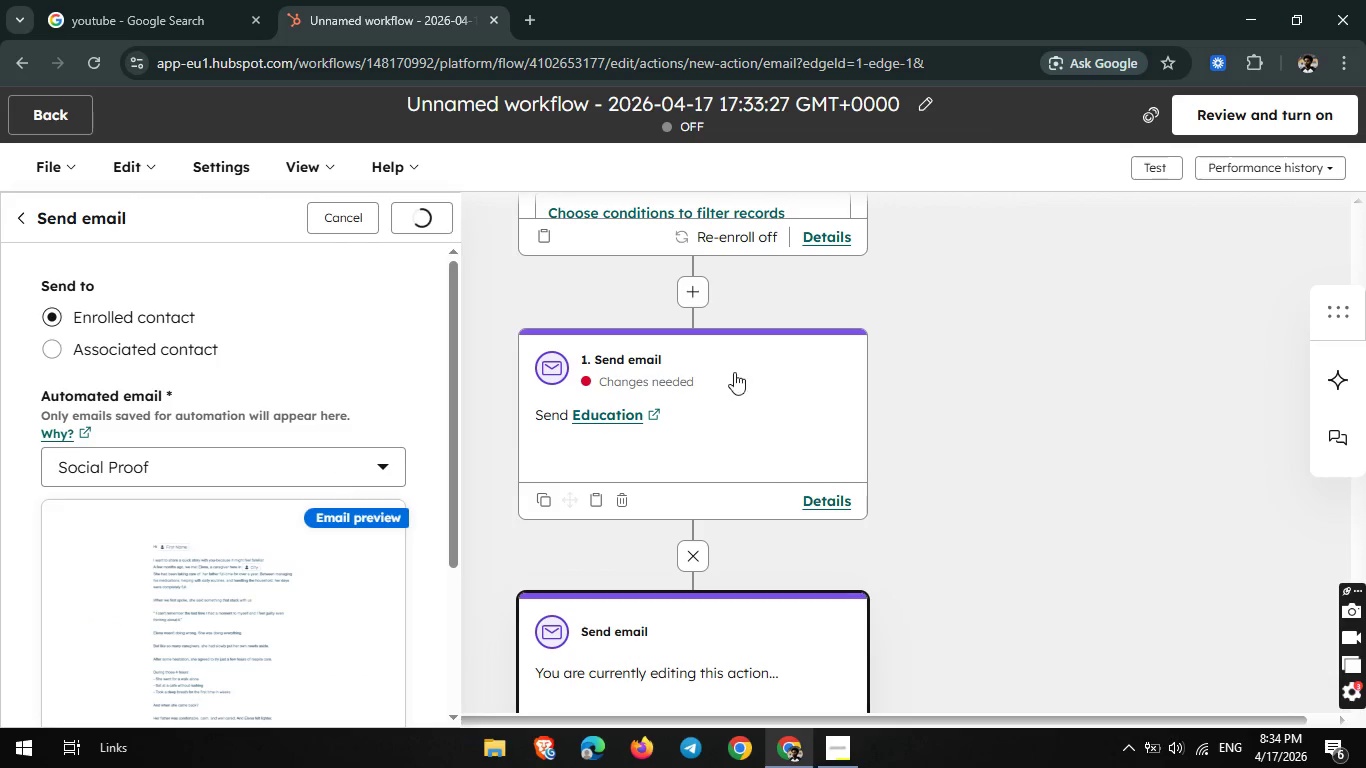 
scroll: coordinate [743, 380], scroll_direction: down, amount: 1.0
 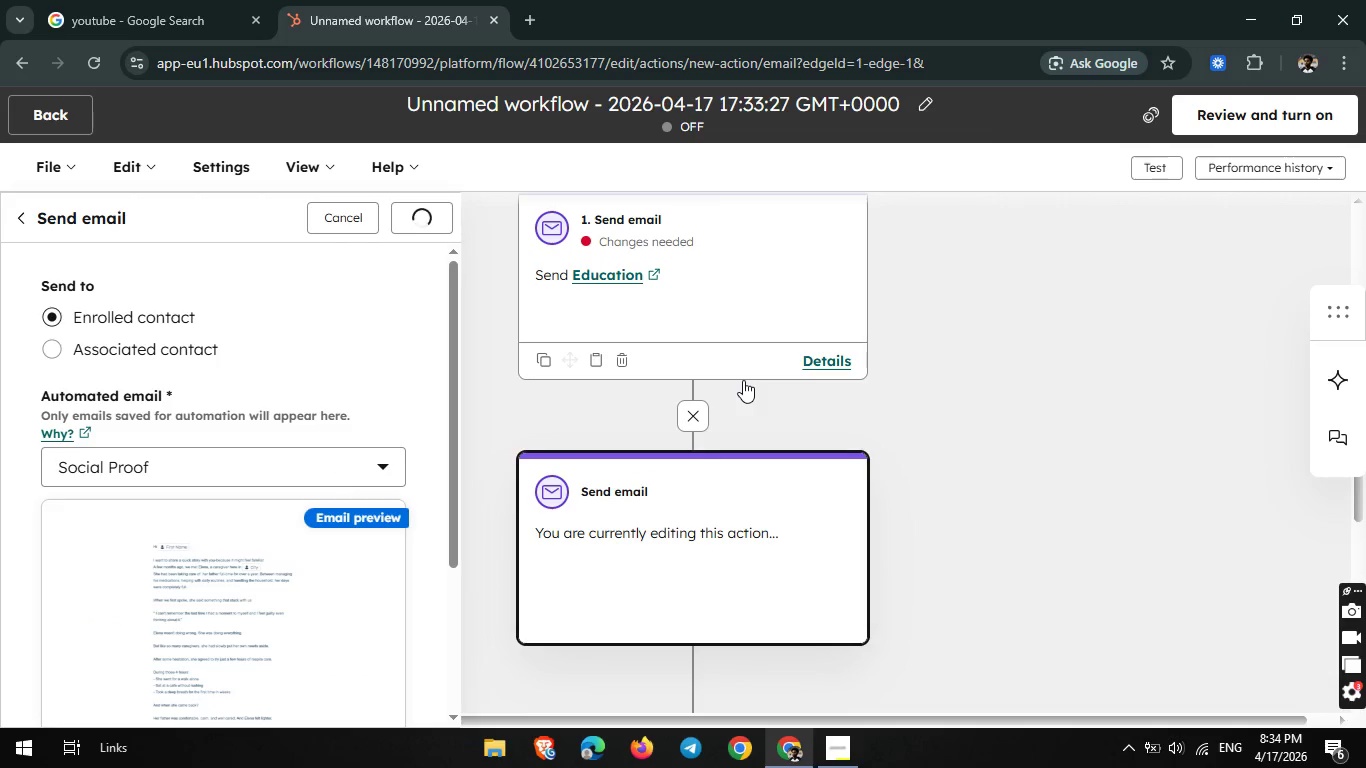 
scroll: coordinate [743, 380], scroll_direction: none, amount: 0.0
 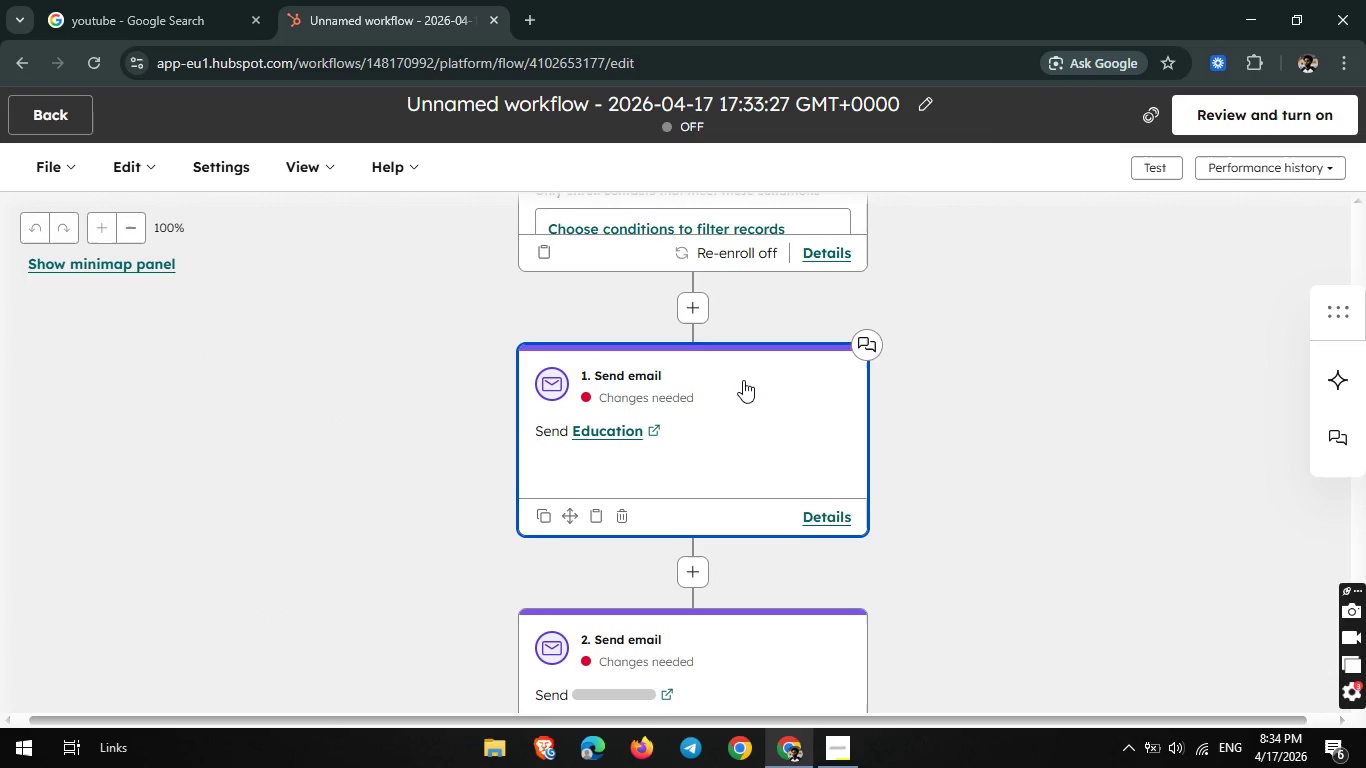 
scroll: coordinate [743, 380], scroll_direction: down, amount: 1.0
 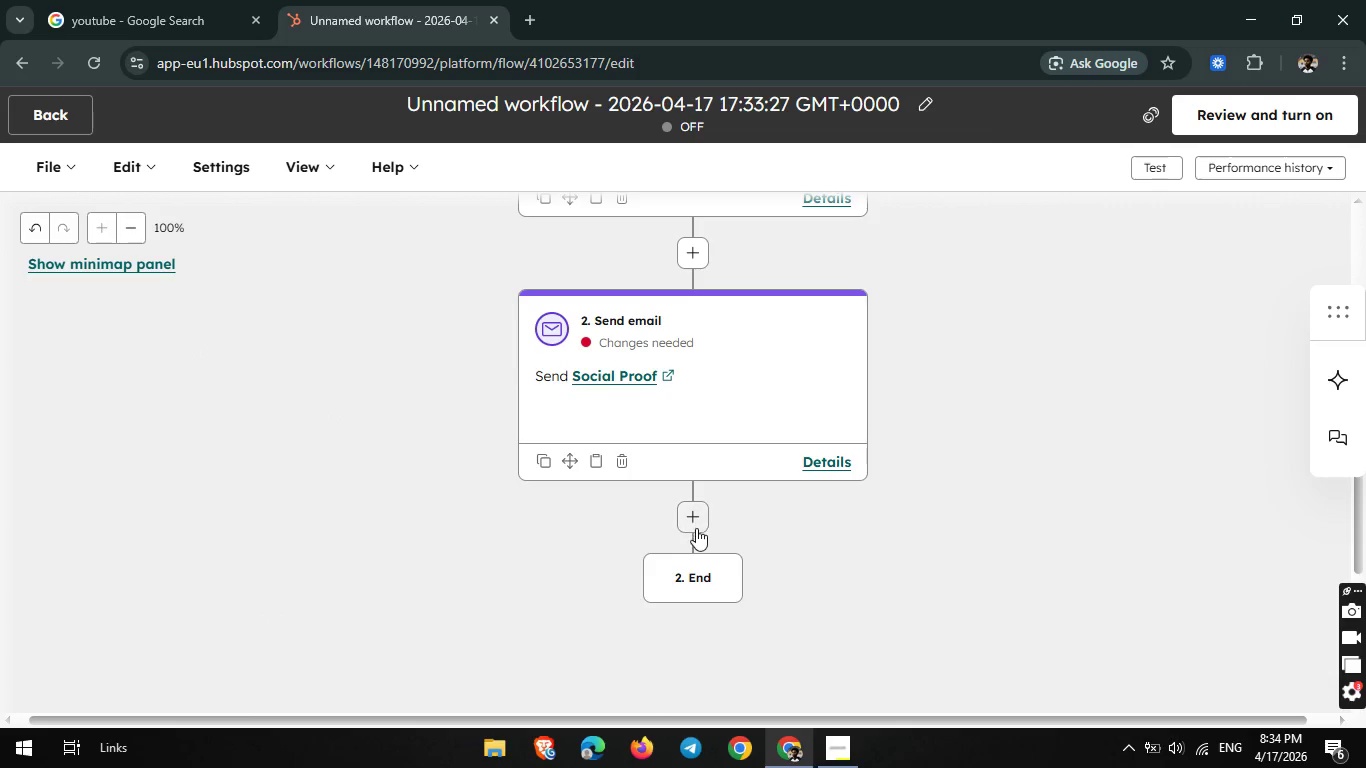 
left_click([696, 529])
 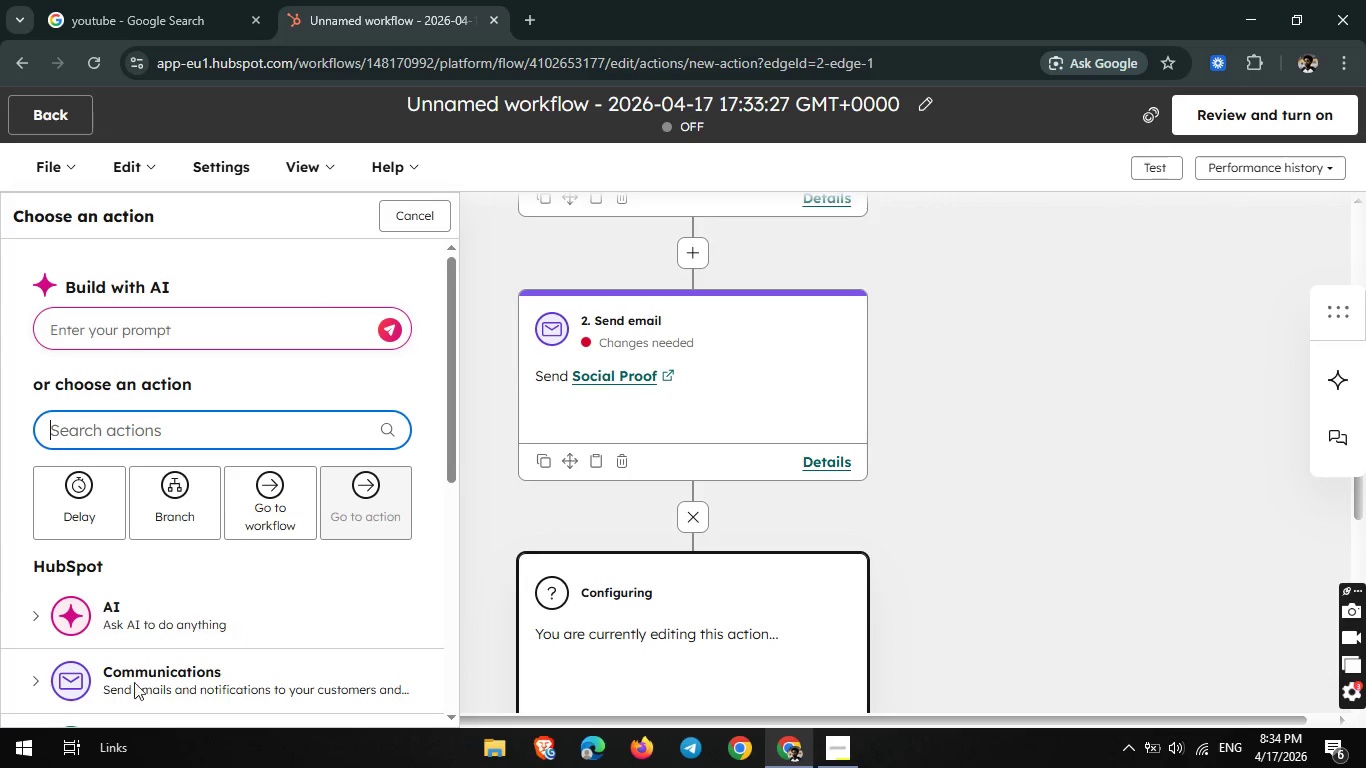 
scroll: coordinate [209, 611], scroll_direction: down, amount: 1.0
 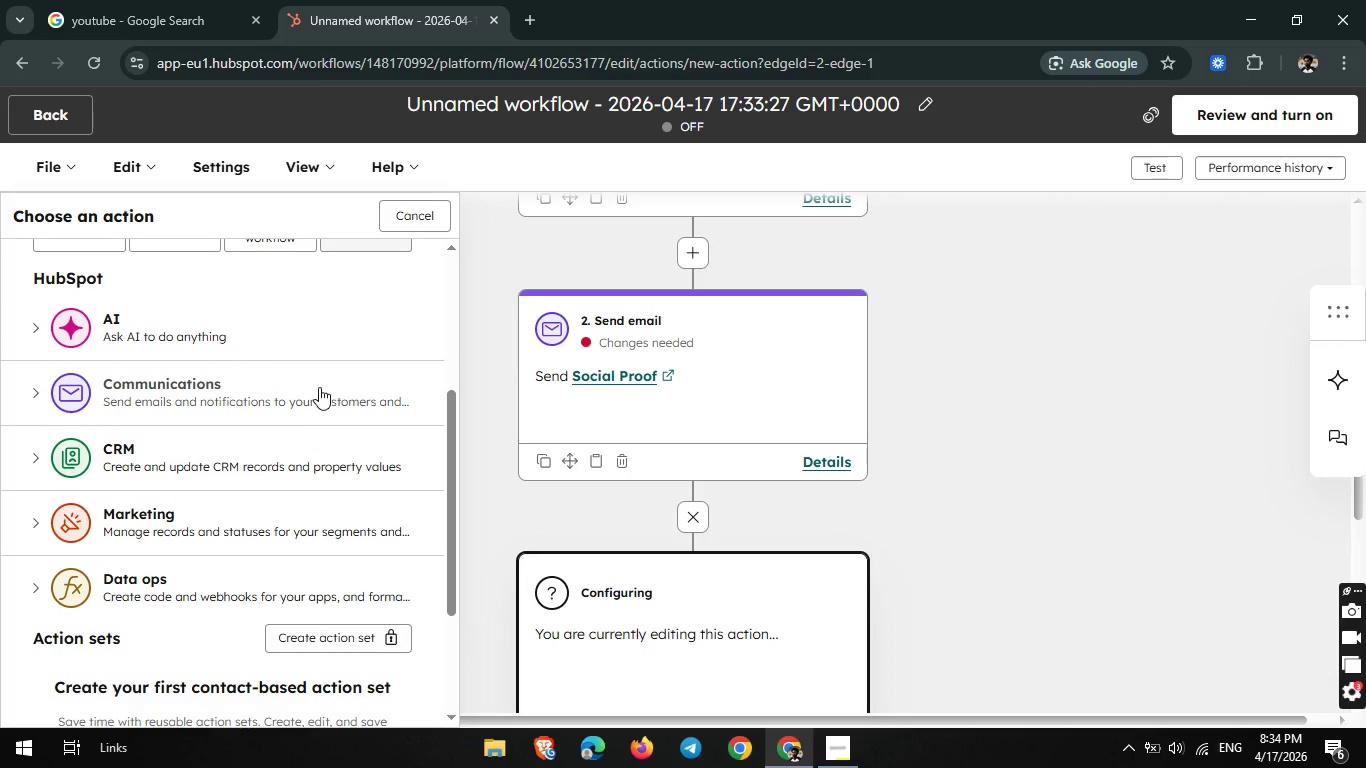 
left_click([320, 387])
 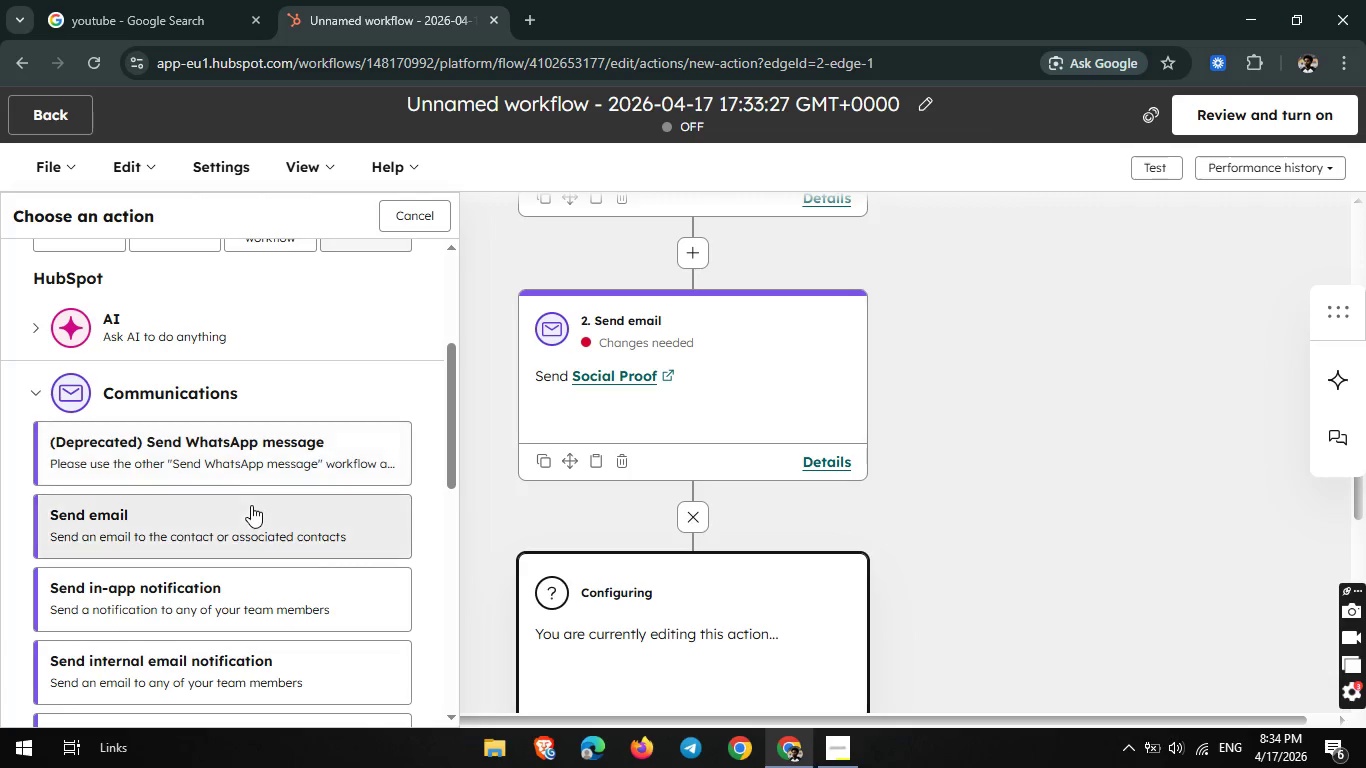 
left_click([241, 512])
 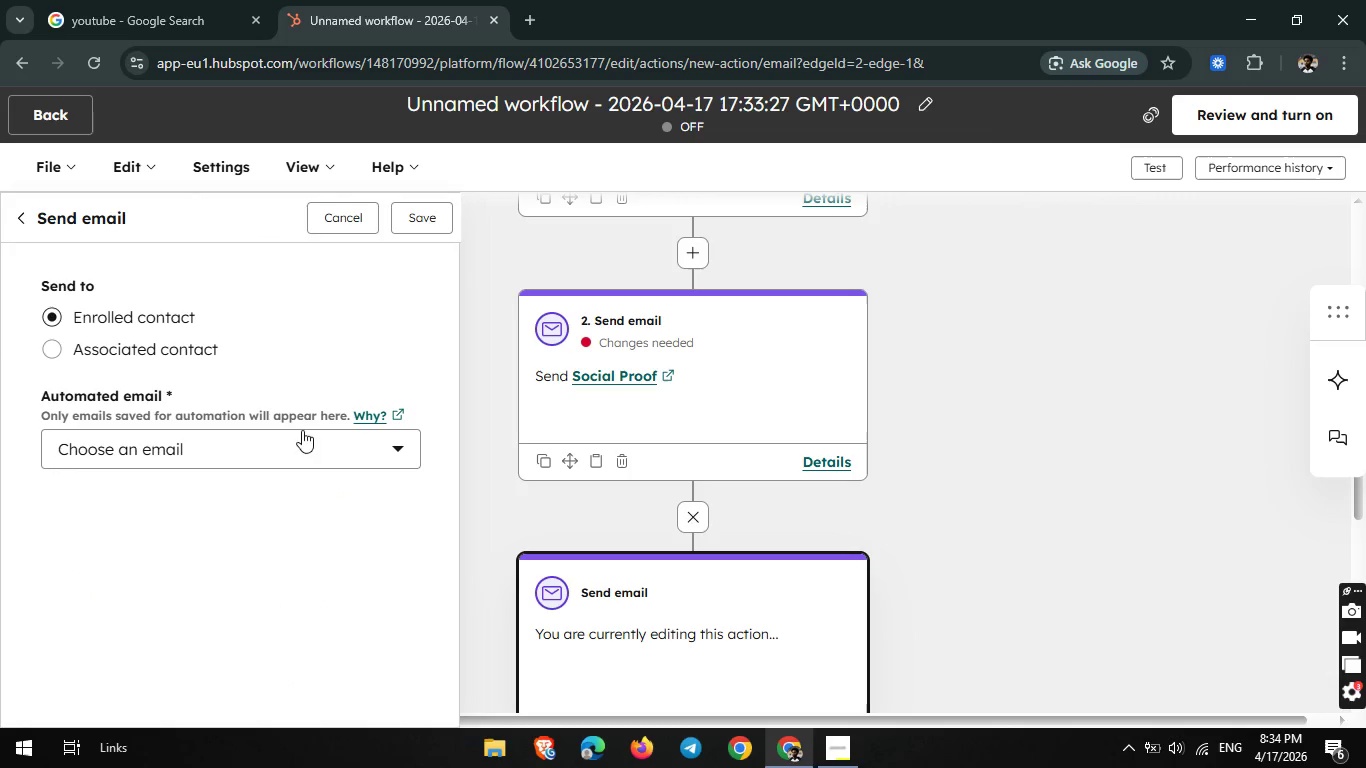 
left_click([295, 435])
 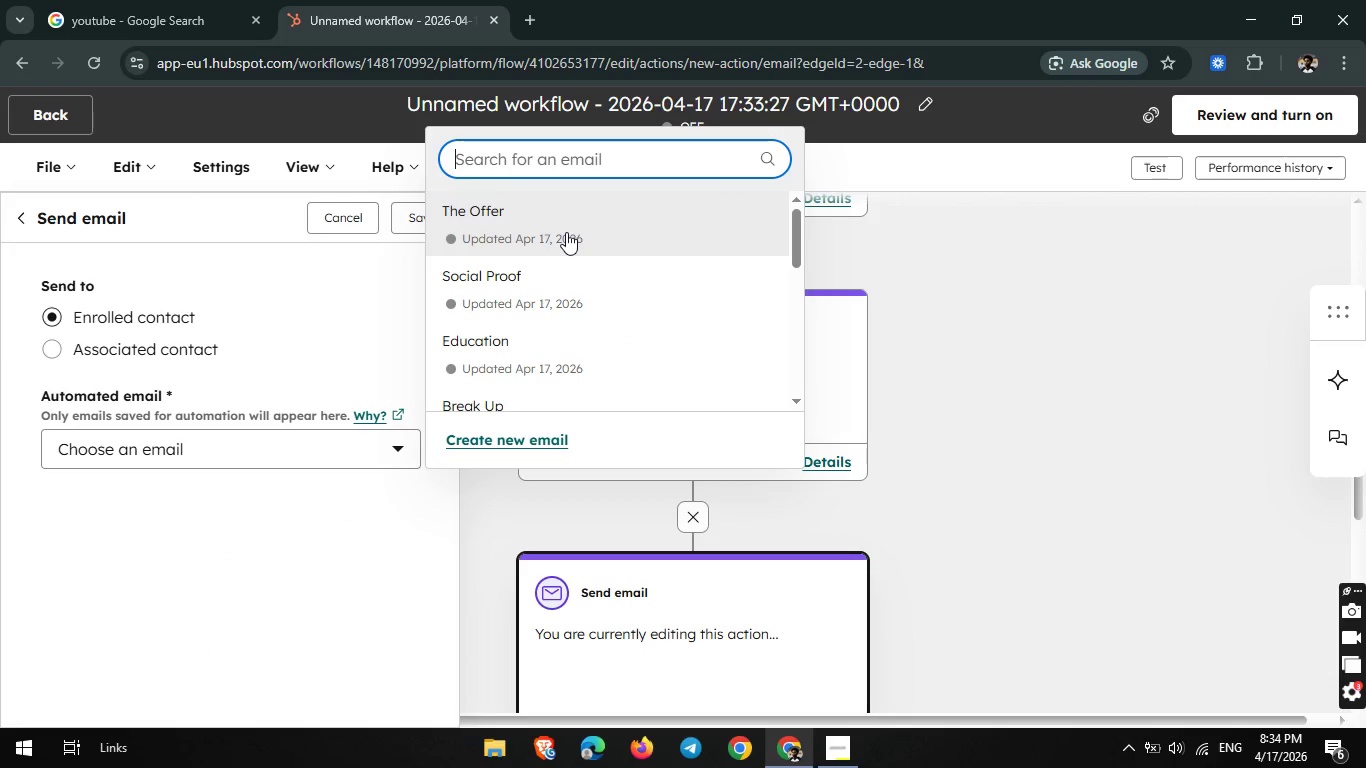 
left_click([566, 232])
 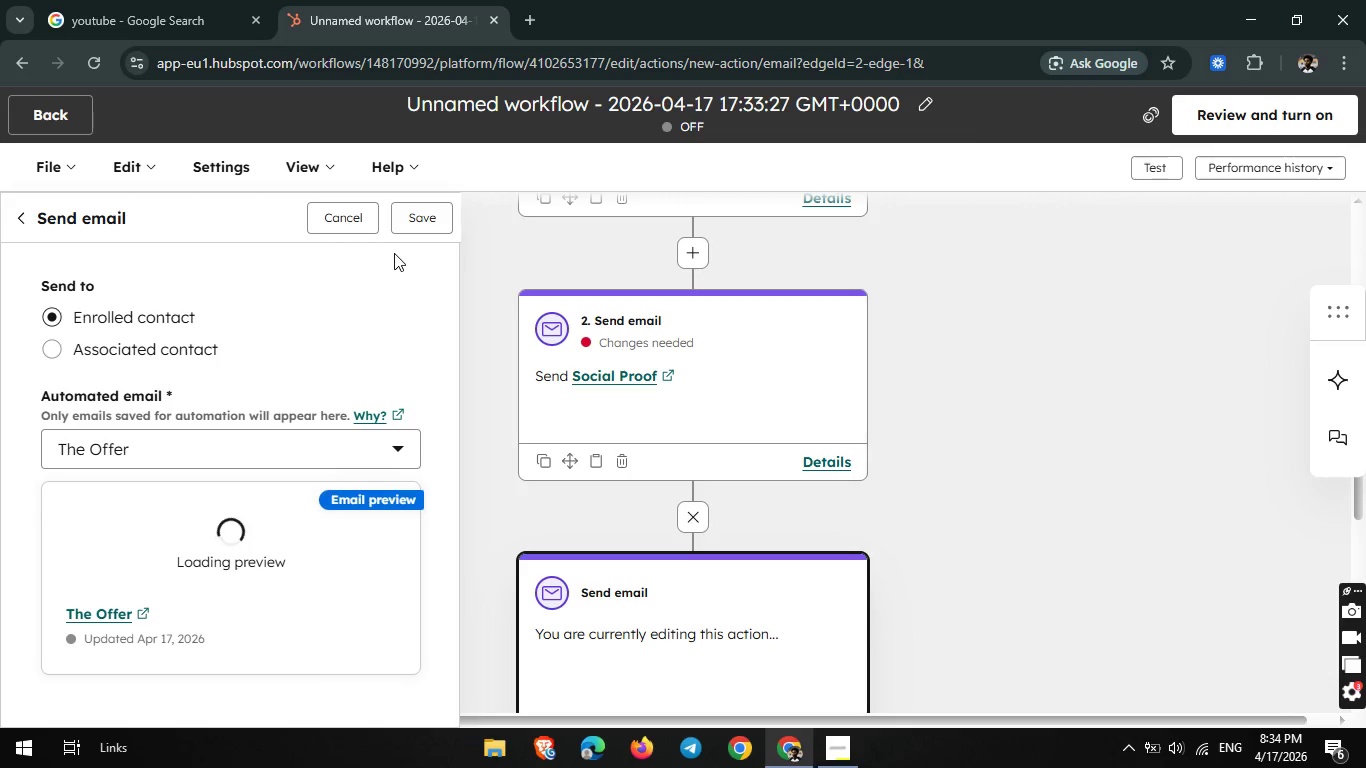 
wait(6.97)
 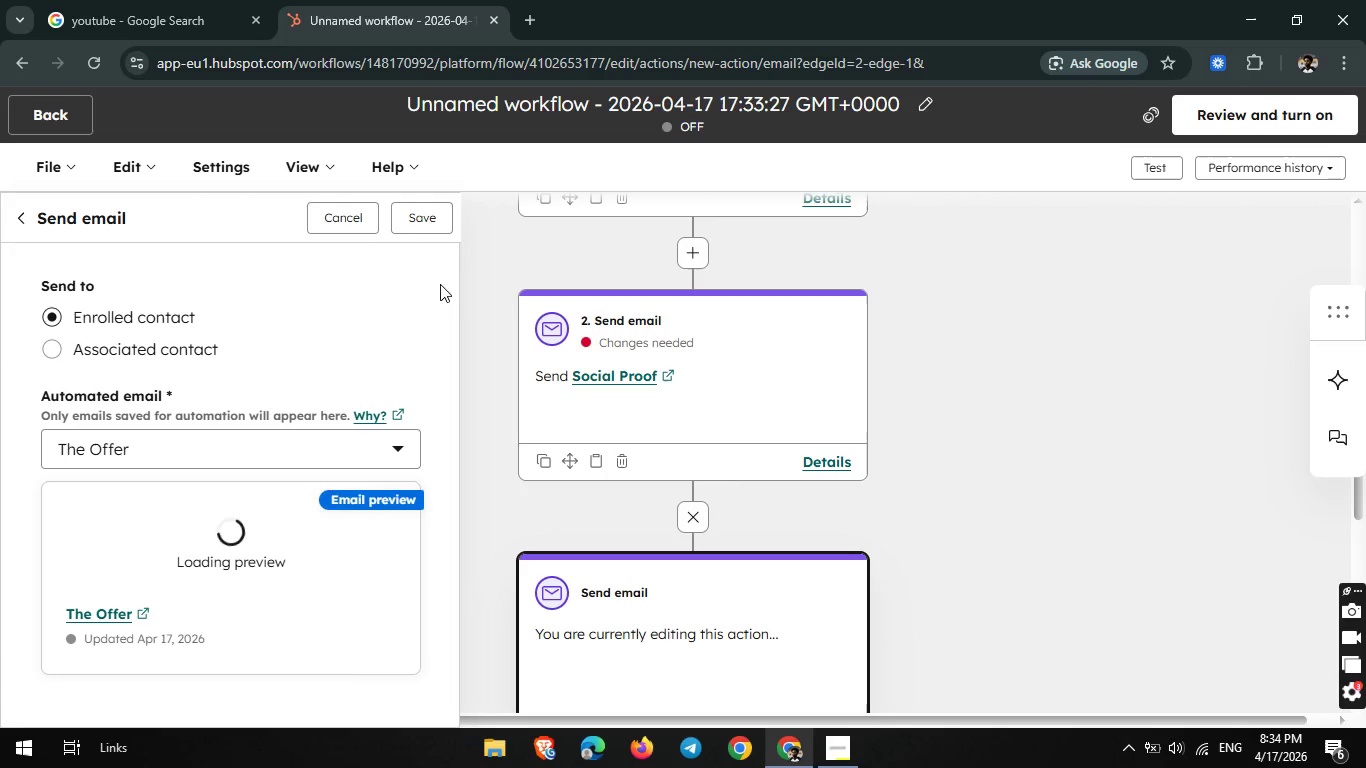 
left_click([434, 212])
 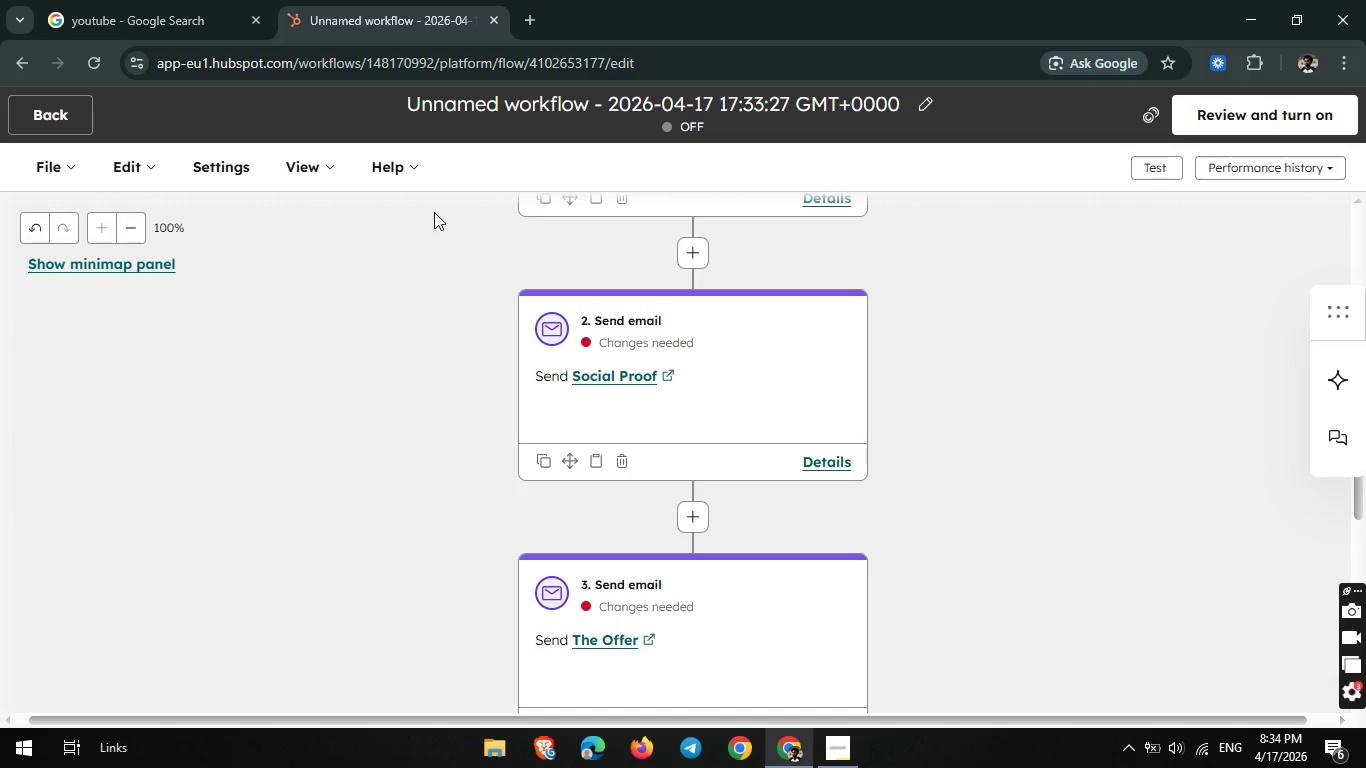 
wait(7.84)
 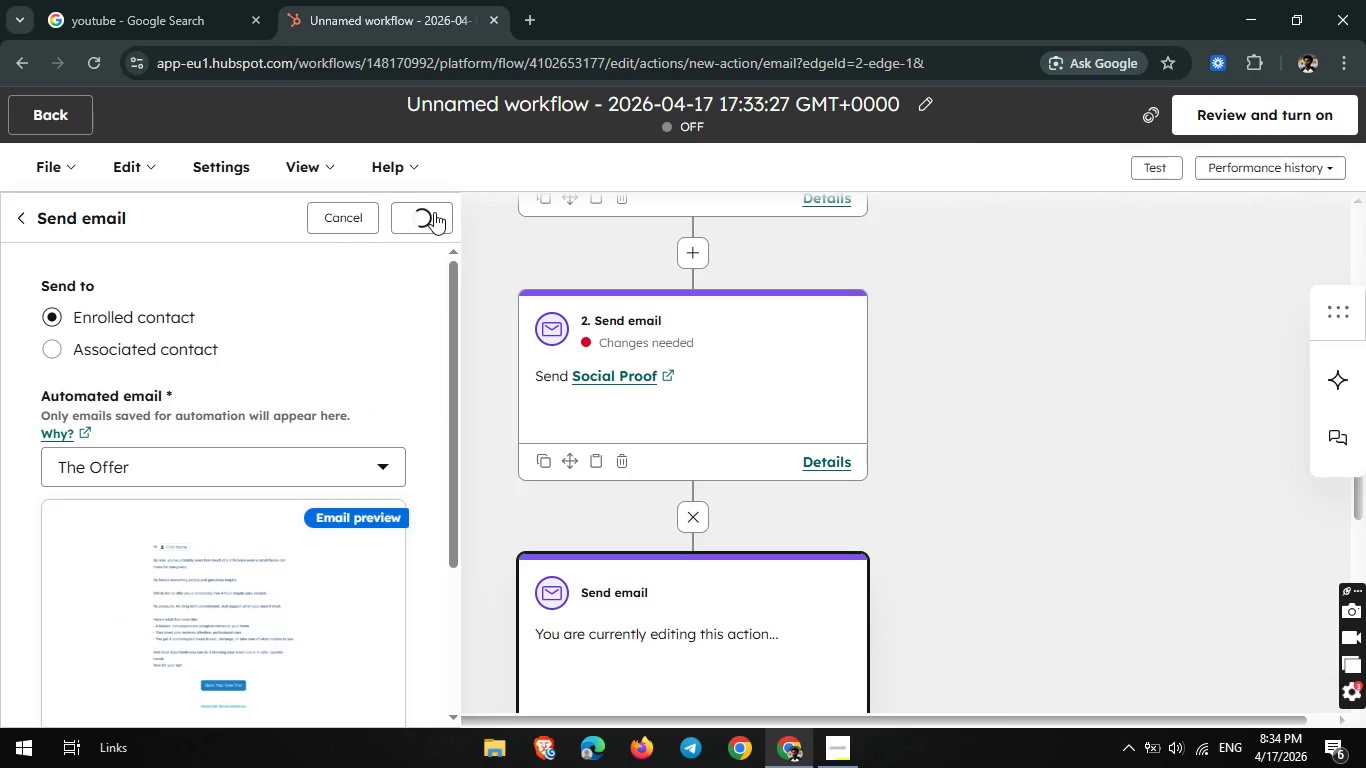 
scroll: coordinate [672, 407], scroll_direction: up, amount: 2.0
 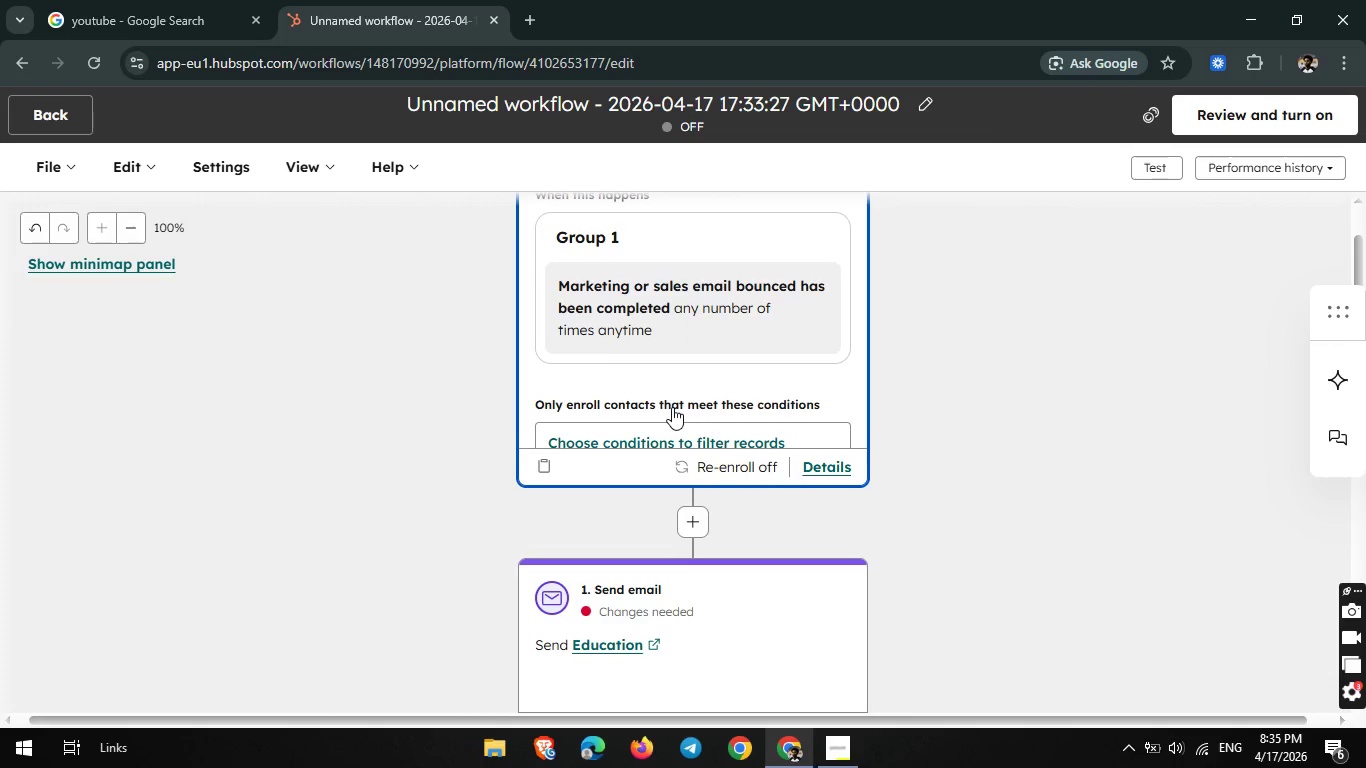 
scroll: coordinate [672, 407], scroll_direction: down, amount: 1.0
 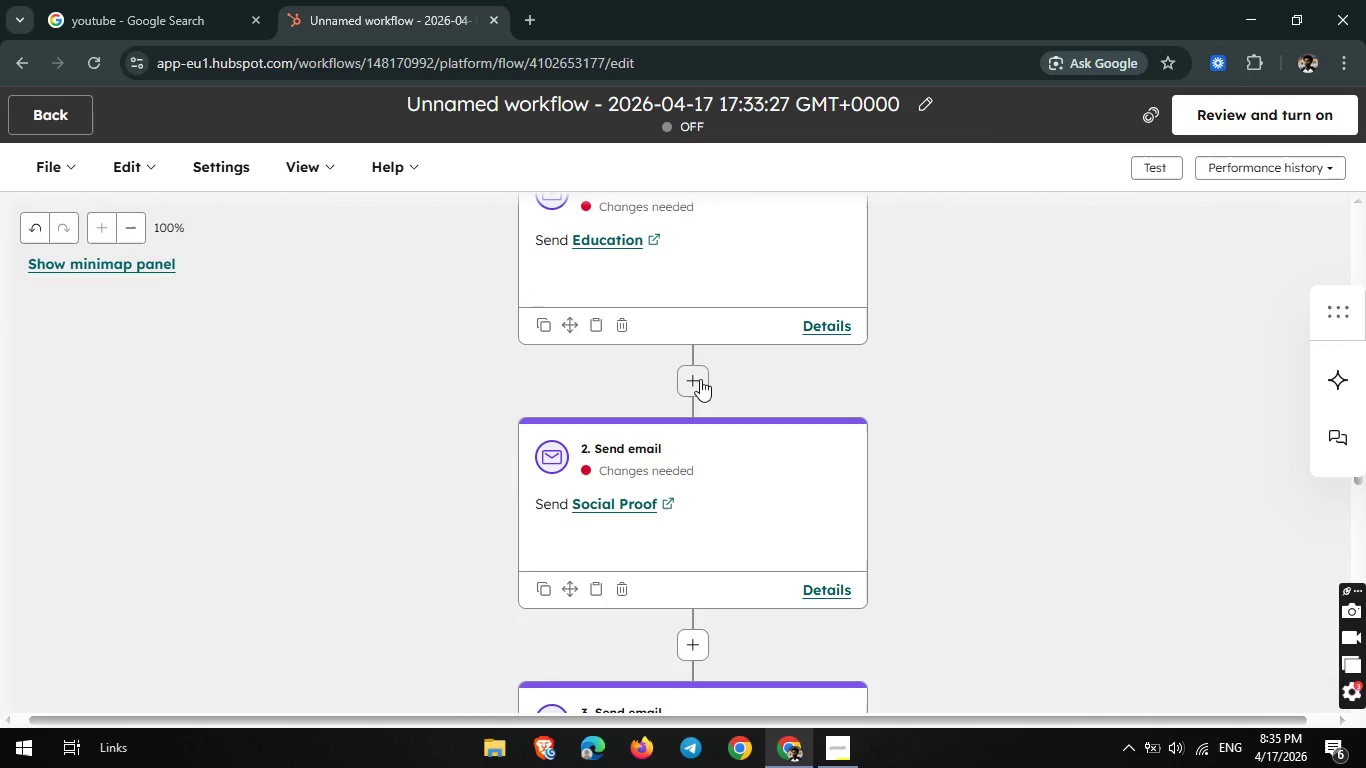 
left_click([700, 379])
 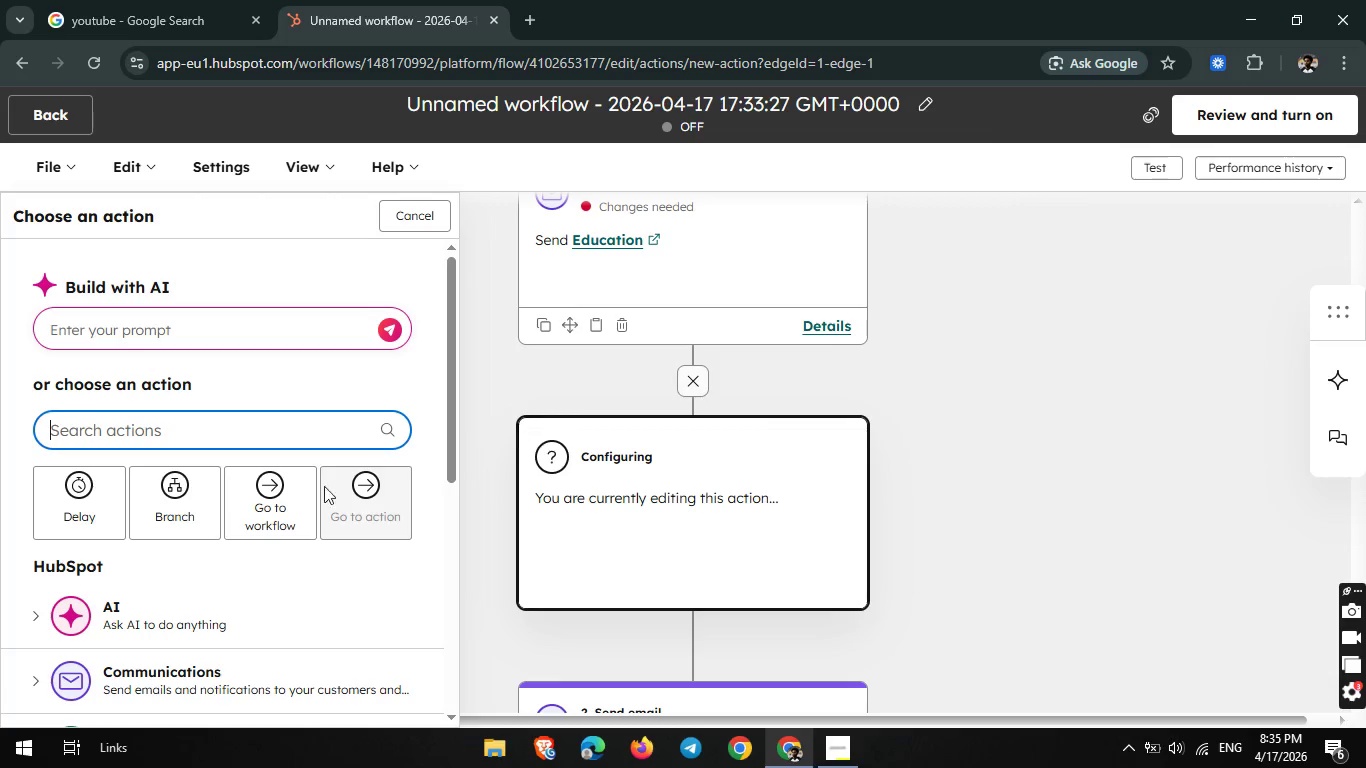 
left_click([56, 522])
 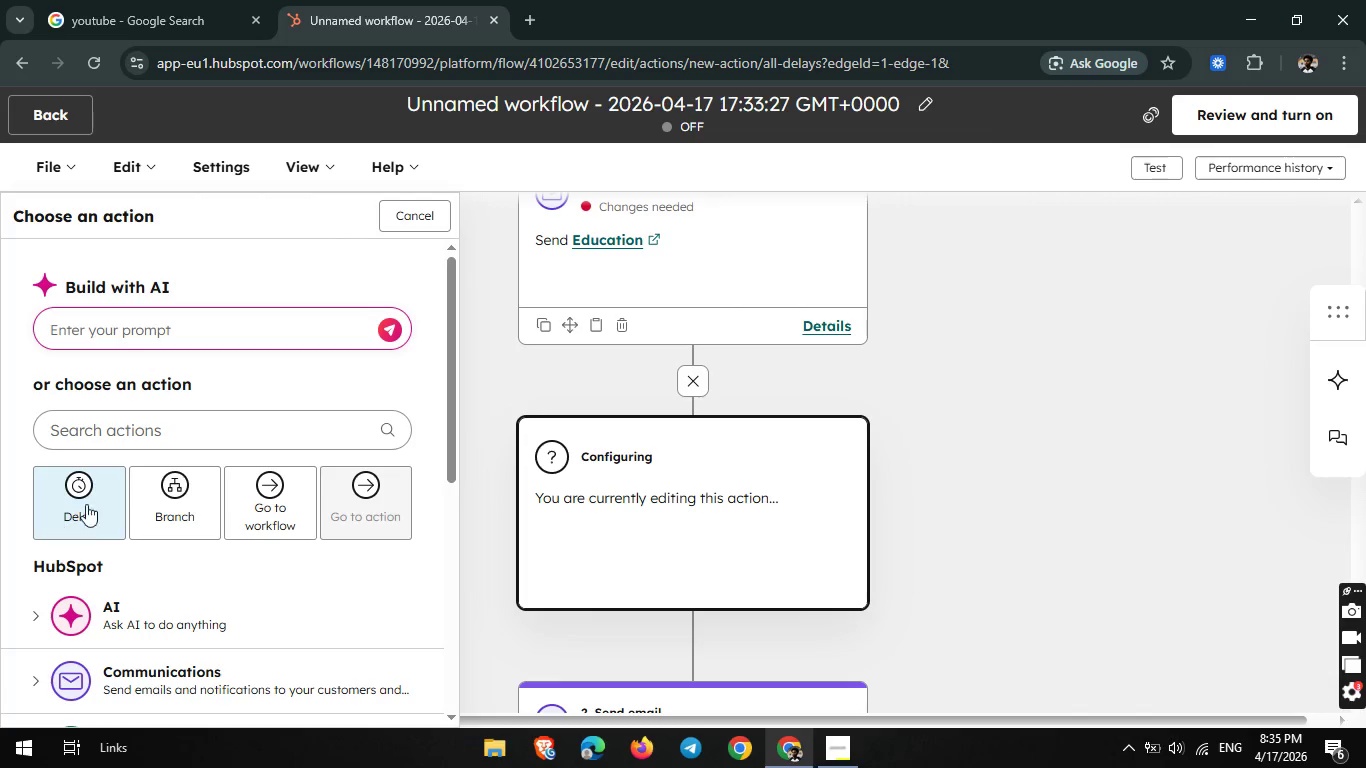 
mouse_move([204, 446])
 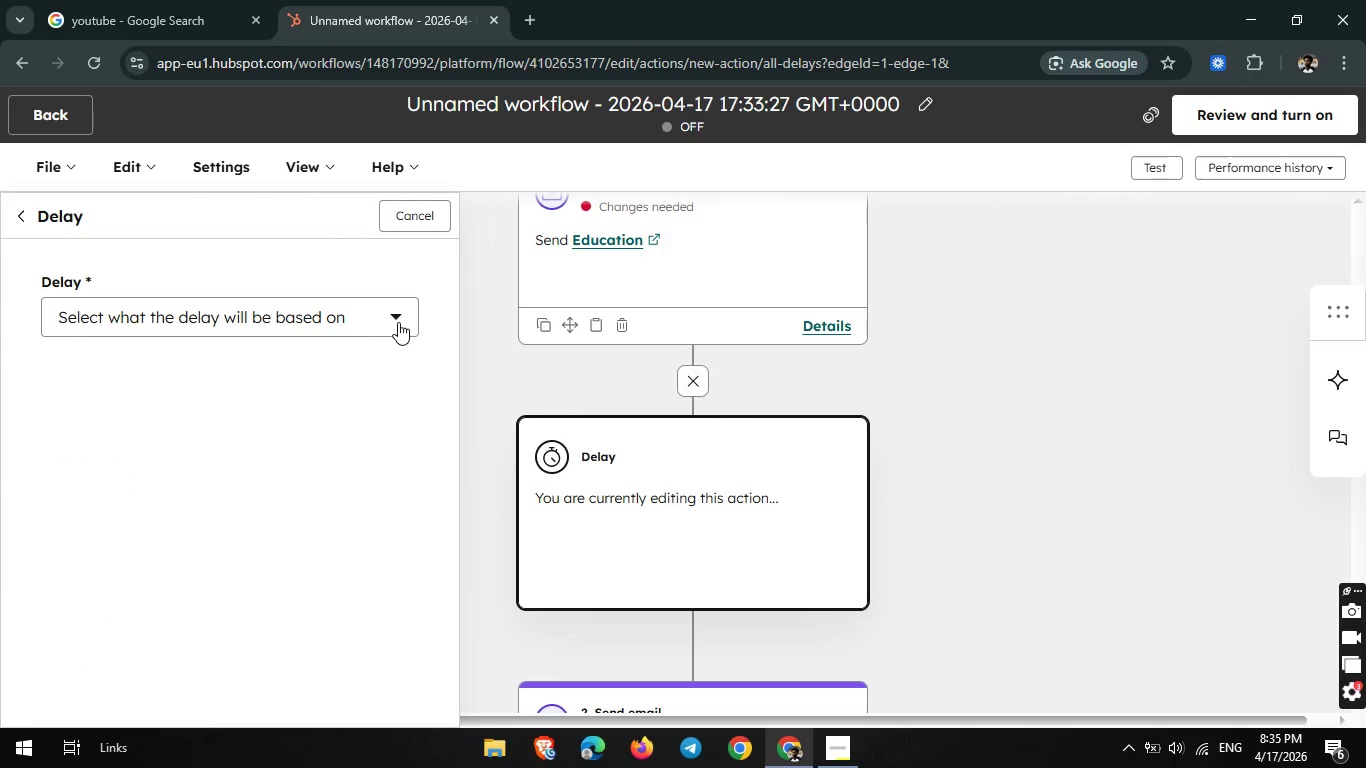 
left_click([398, 322])
 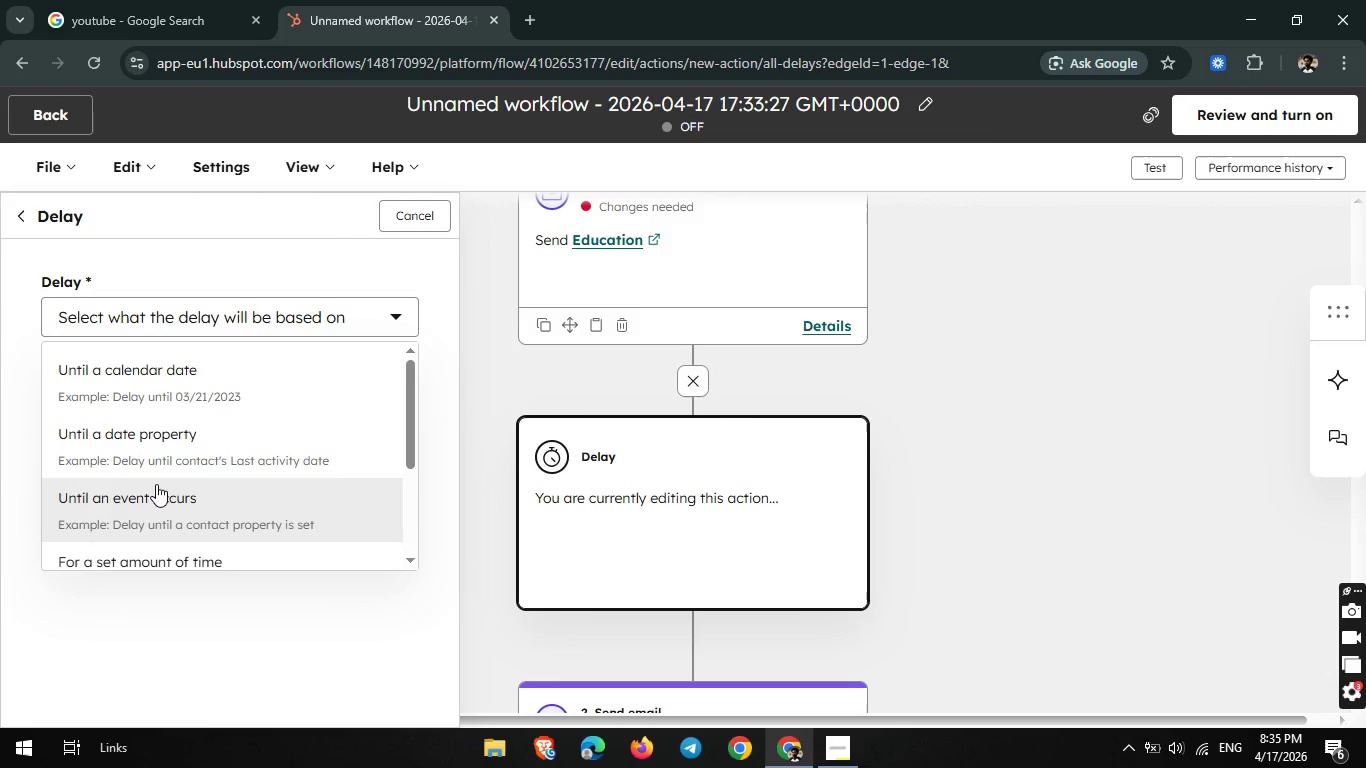 
left_click([156, 484])
 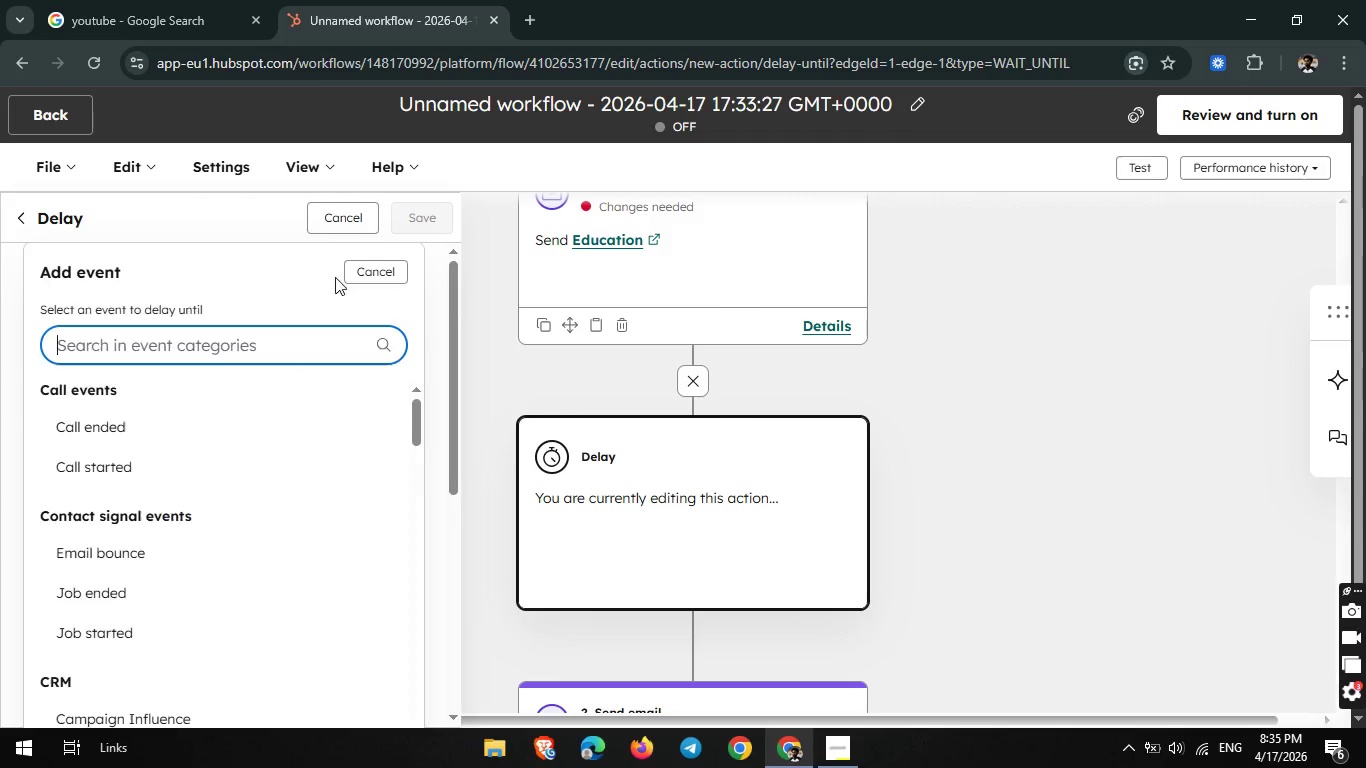 
scroll: coordinate [156, 484], scroll_direction: up, amount: 3.0
 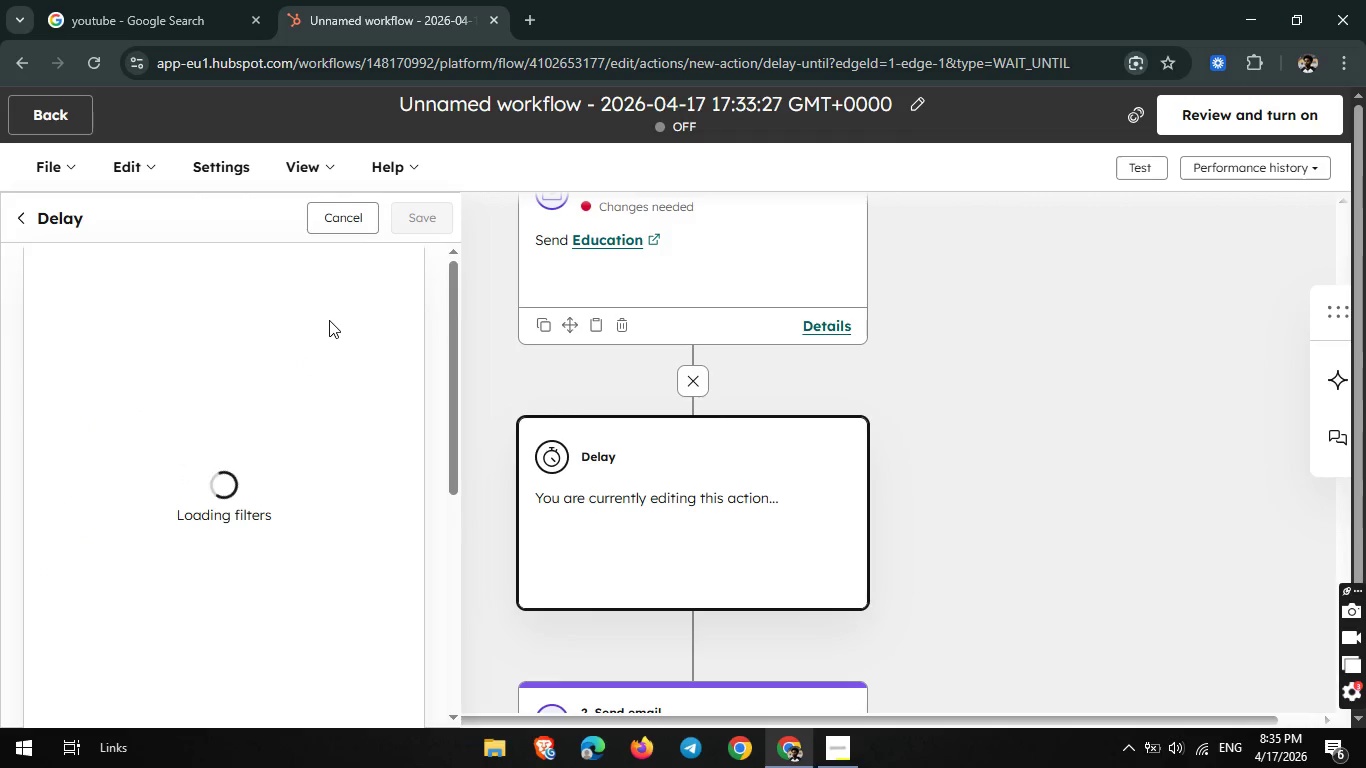 
left_click([356, 225])
 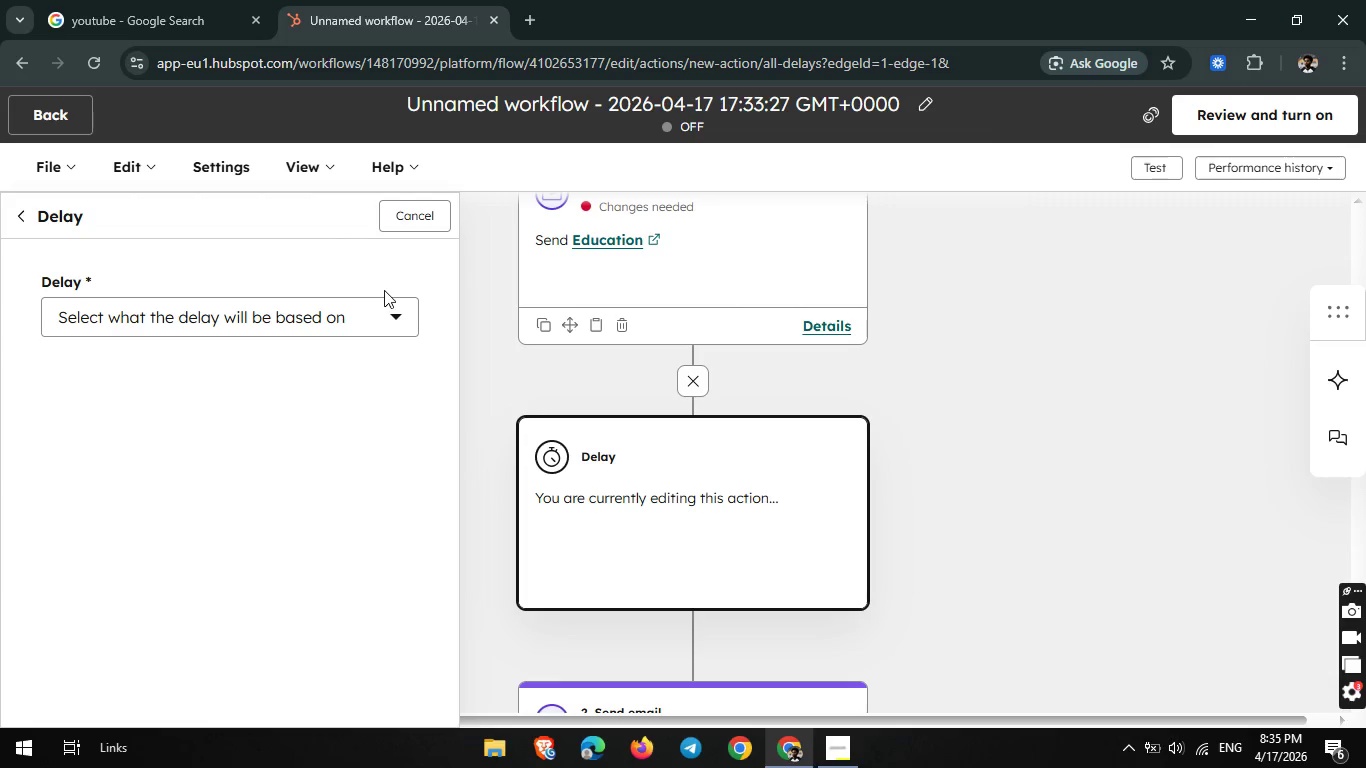 
left_click([348, 321])
 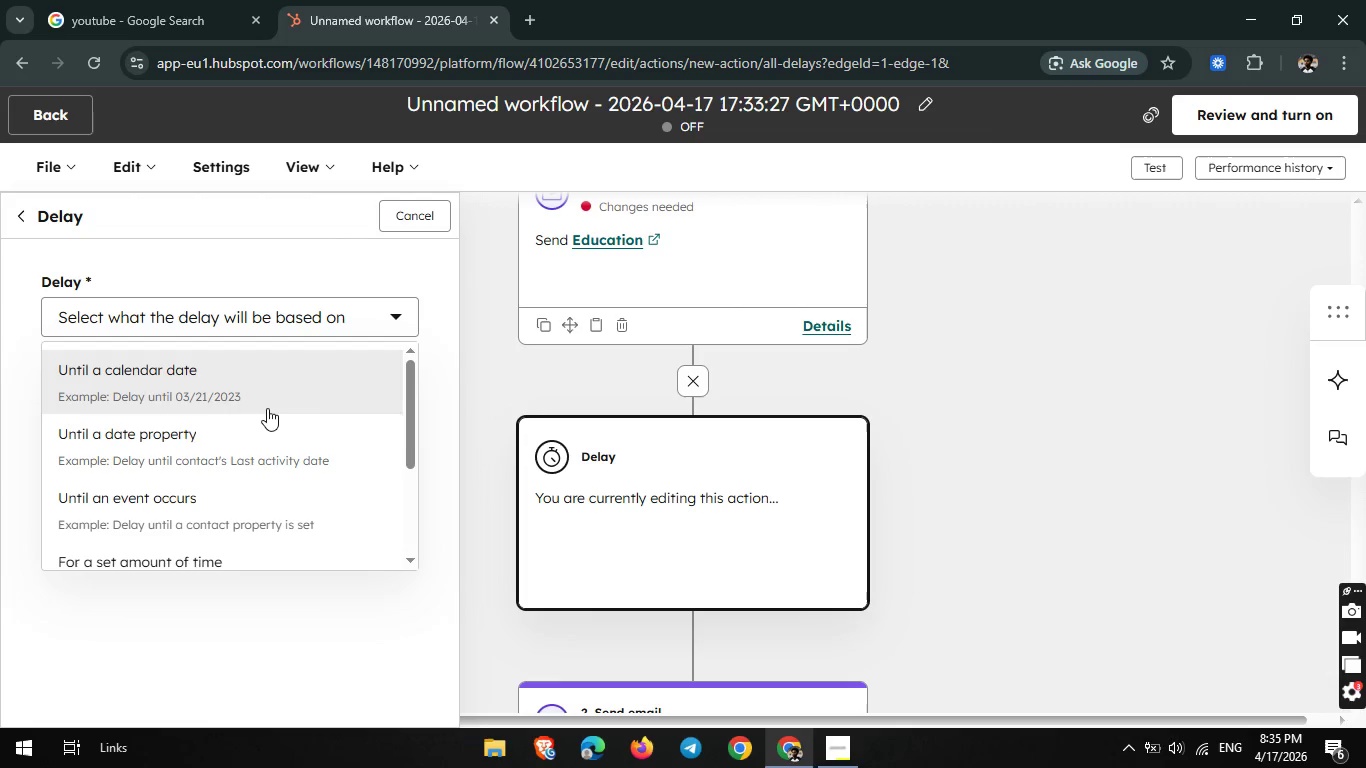 
scroll: coordinate [267, 408], scroll_direction: none, amount: 0.0
 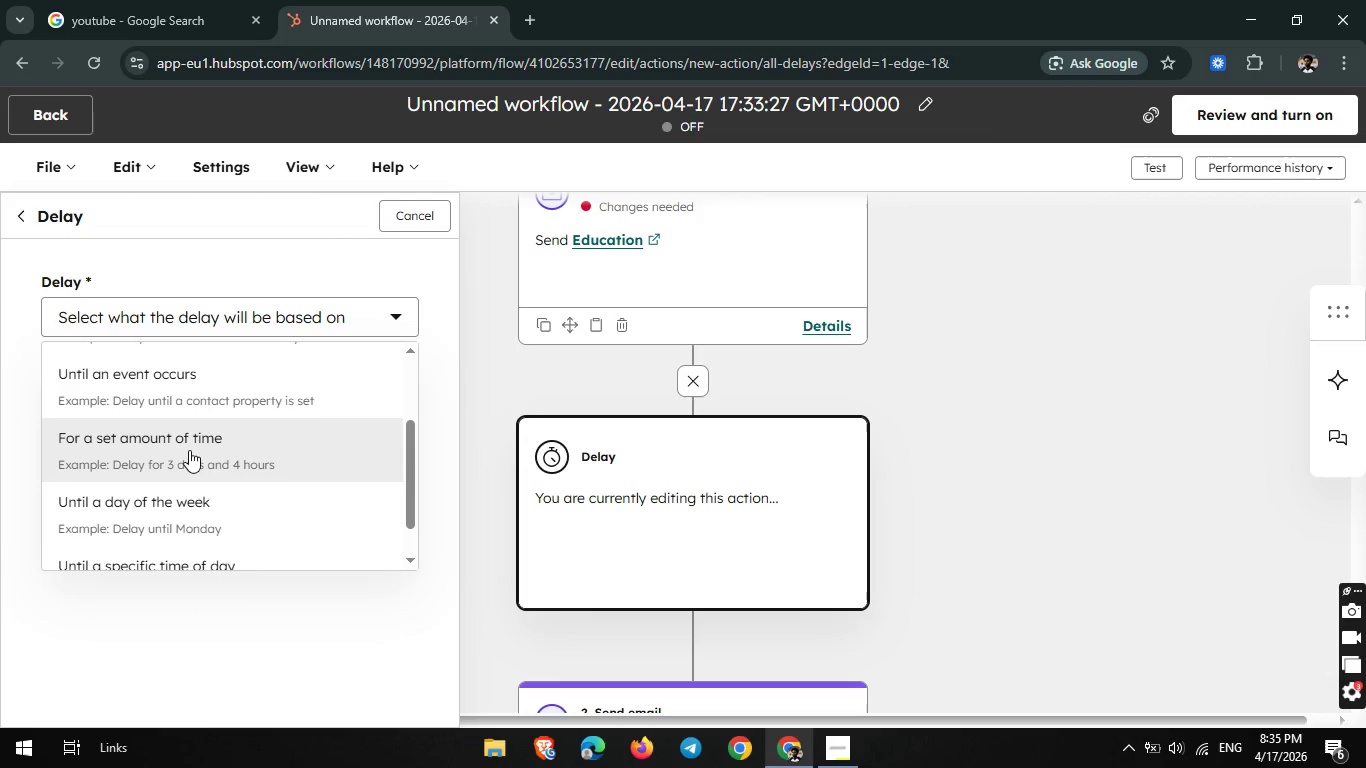 
left_click([189, 450])
 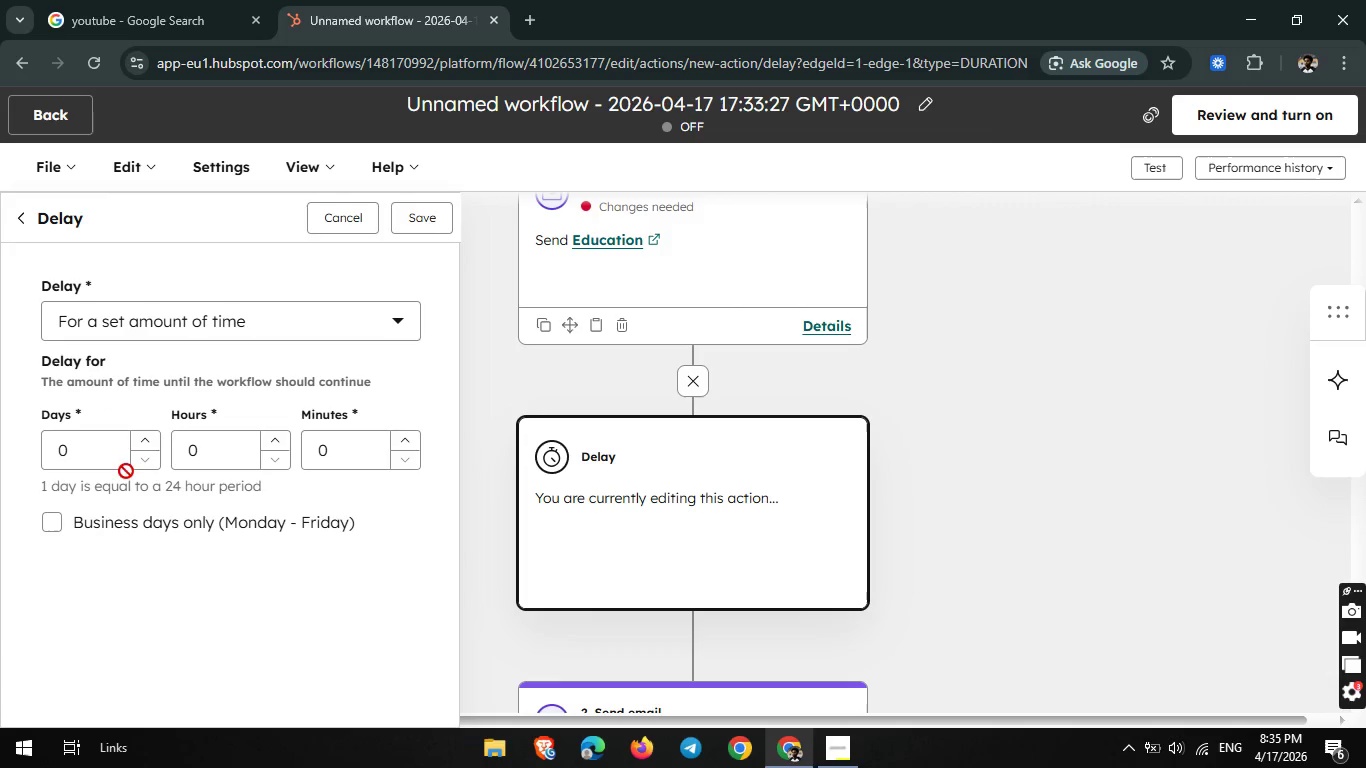 
left_click([66, 460])
 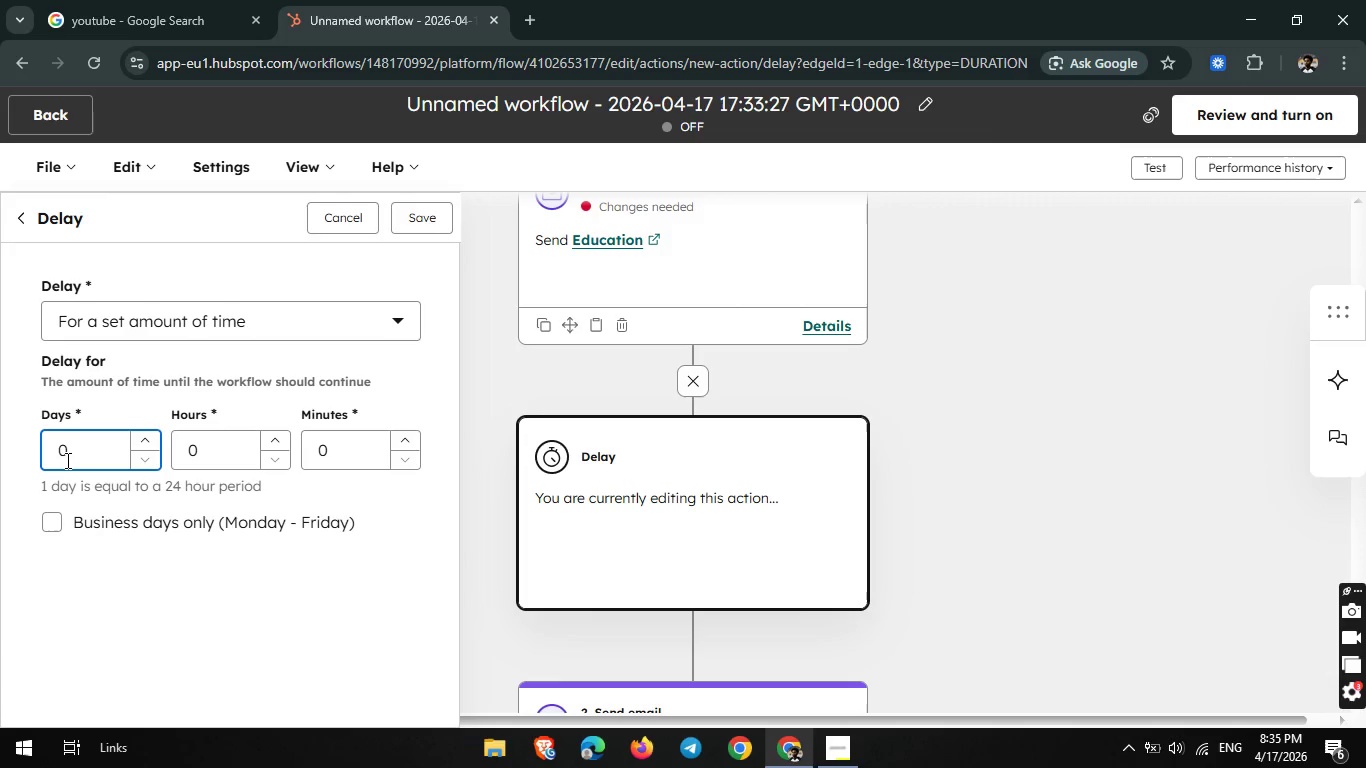 
key(Backspace)
 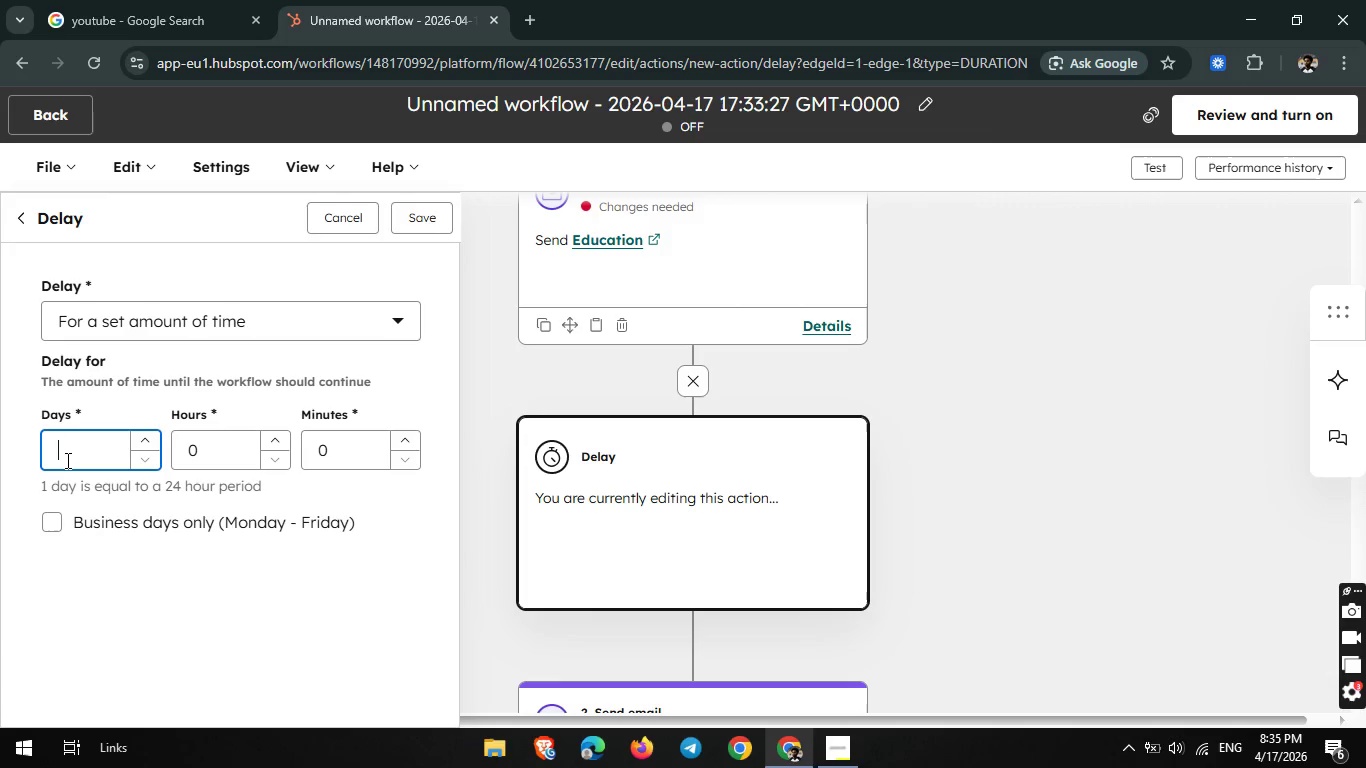 
key(1)
 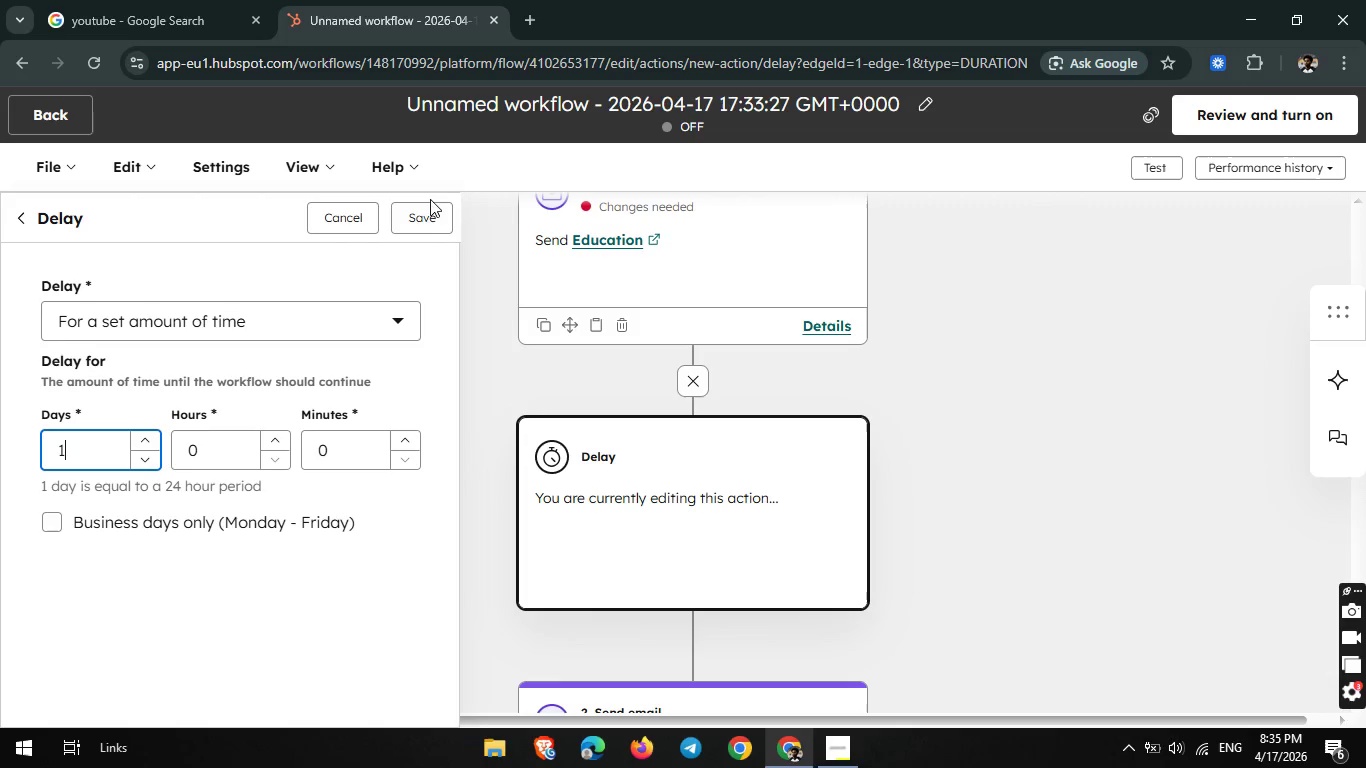 
left_click([421, 211])
 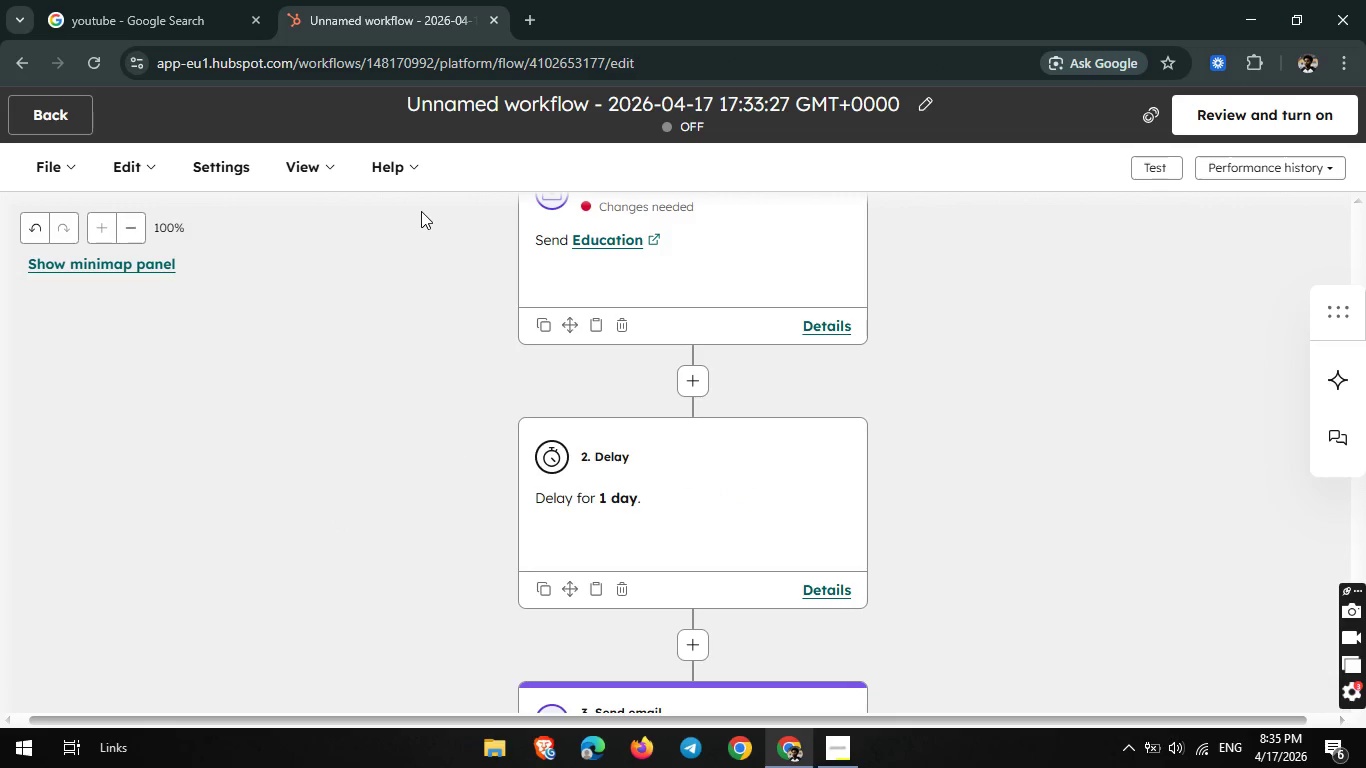 
wait(12.94)
 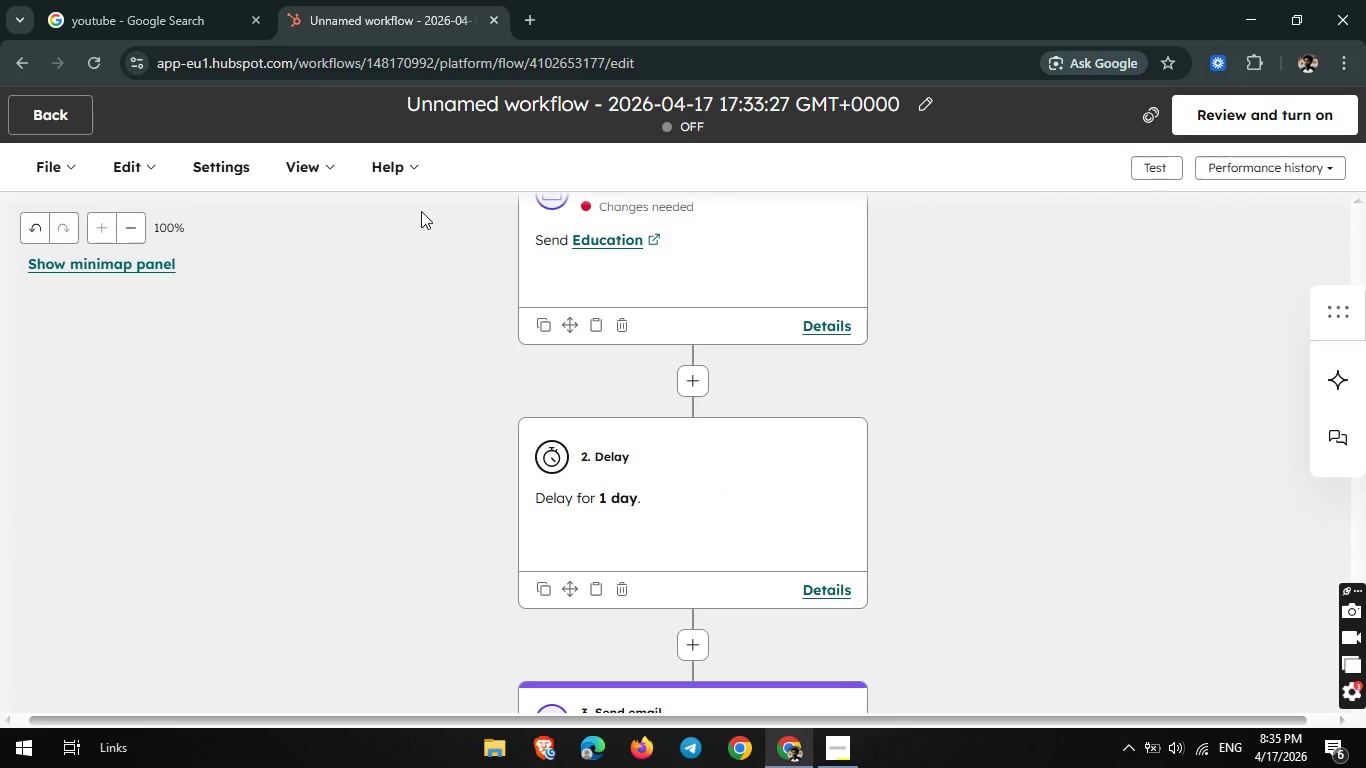 
scroll: coordinate [573, 395], scroll_direction: down, amount: 2.0
 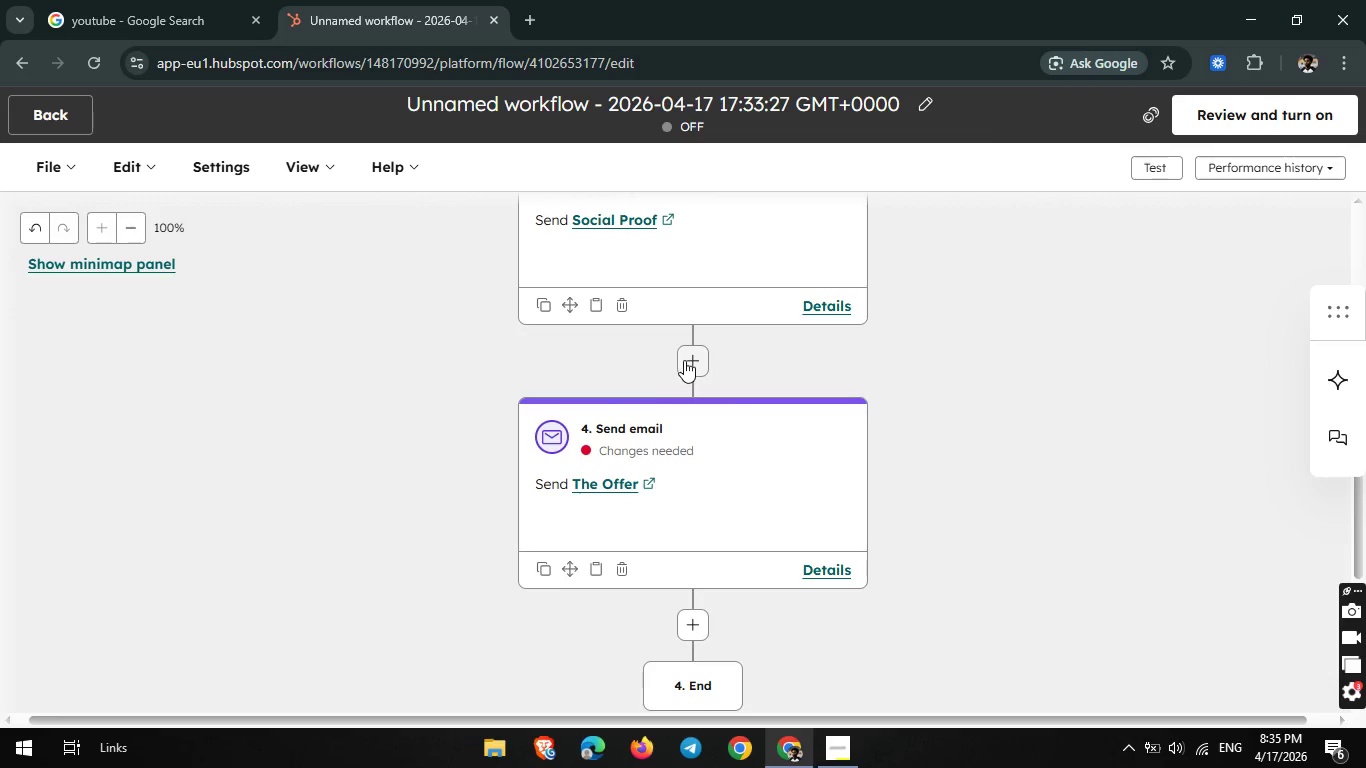 
left_click([684, 360])
 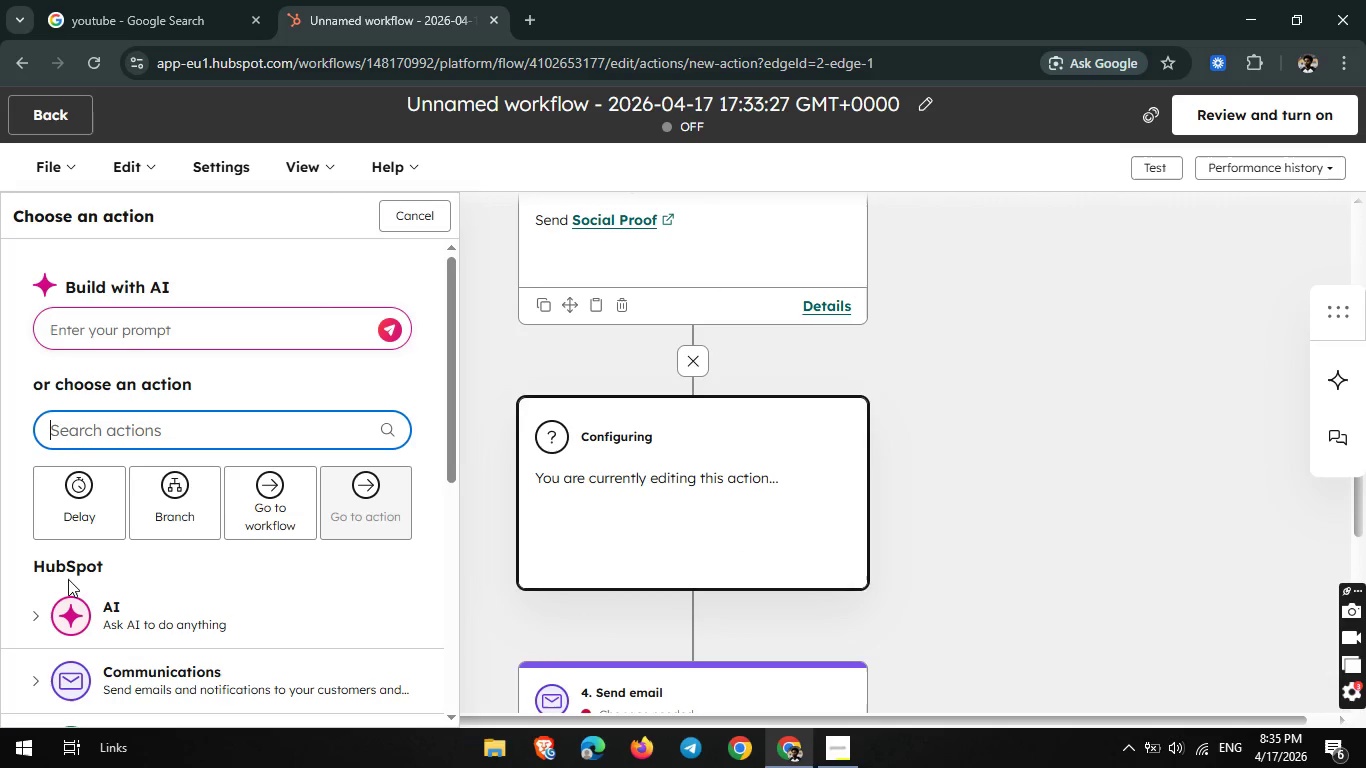 
scroll: coordinate [160, 617], scroll_direction: none, amount: 0.0
 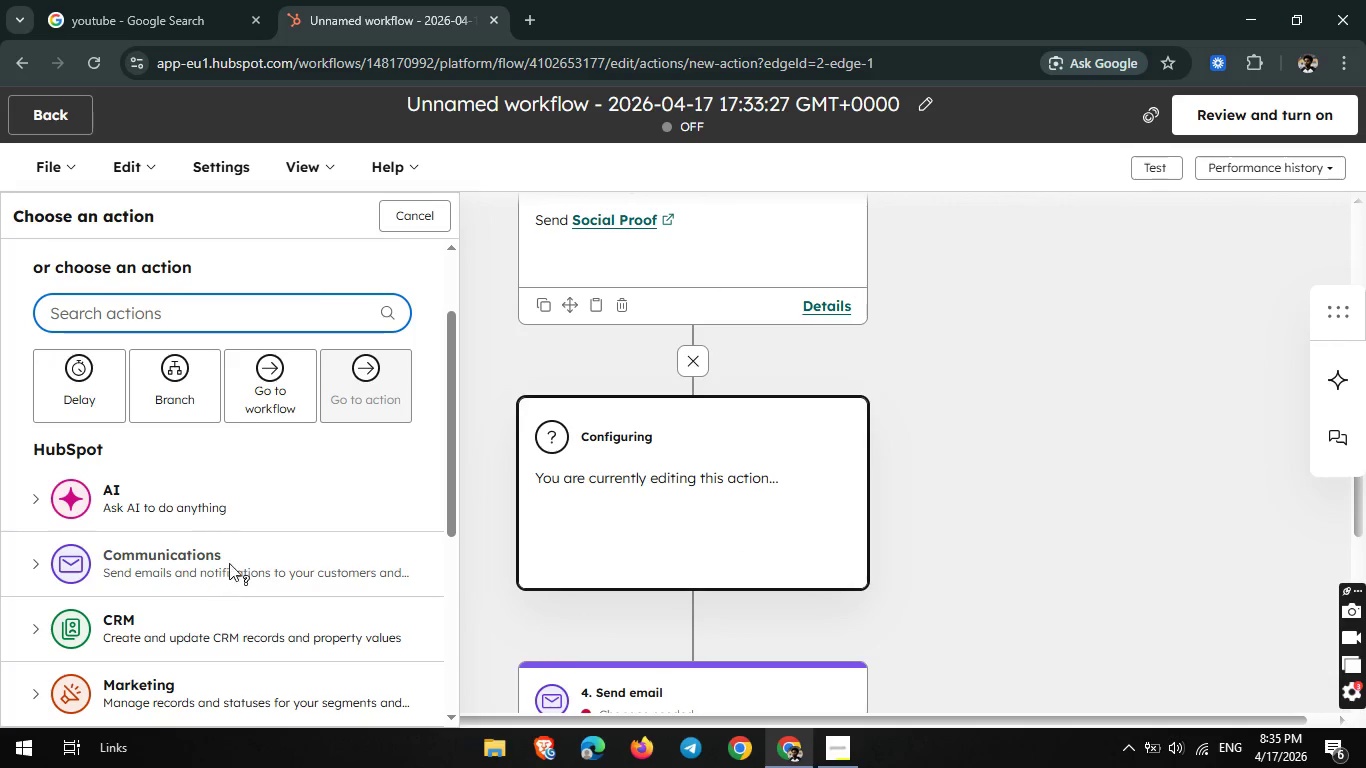 
left_click([230, 563])
 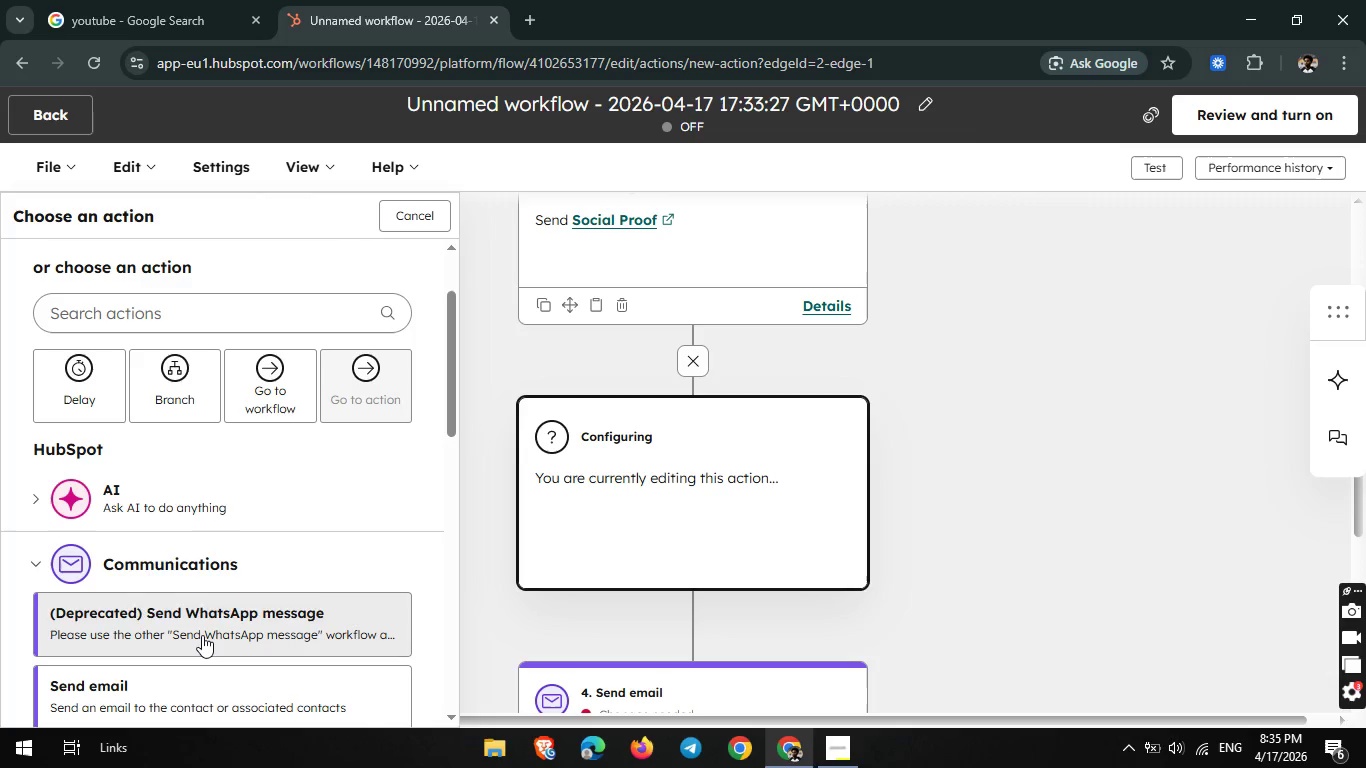 
scroll: coordinate [202, 635], scroll_direction: down, amount: 1.0
 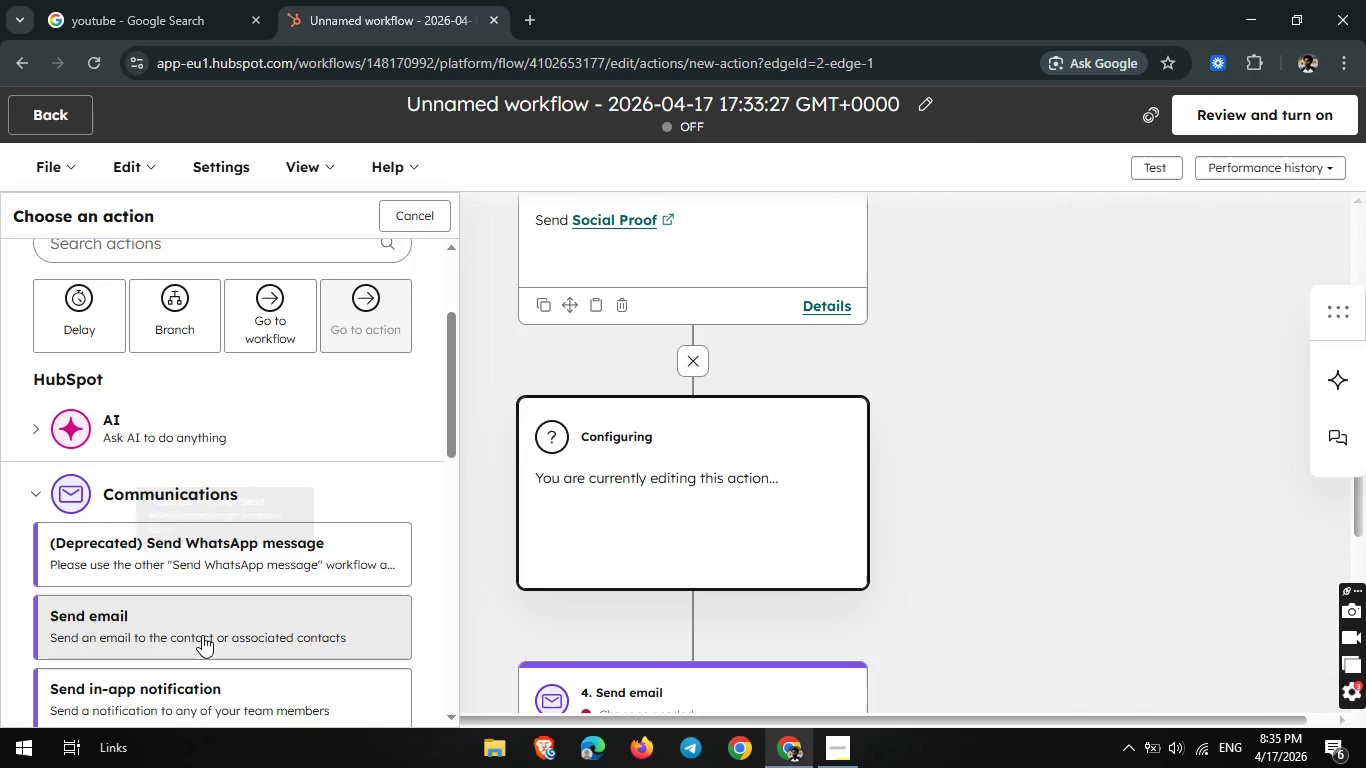 
left_click([202, 636])
 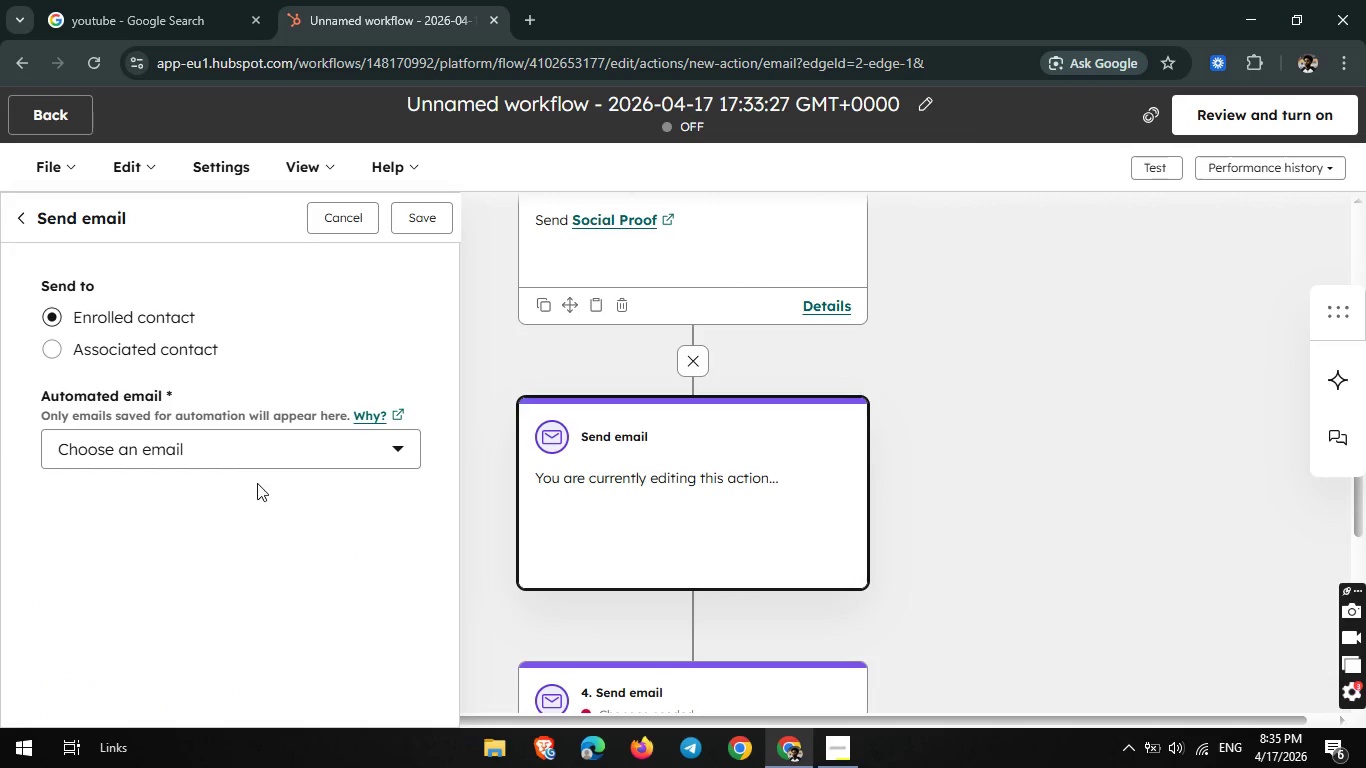 
left_click([287, 451])
 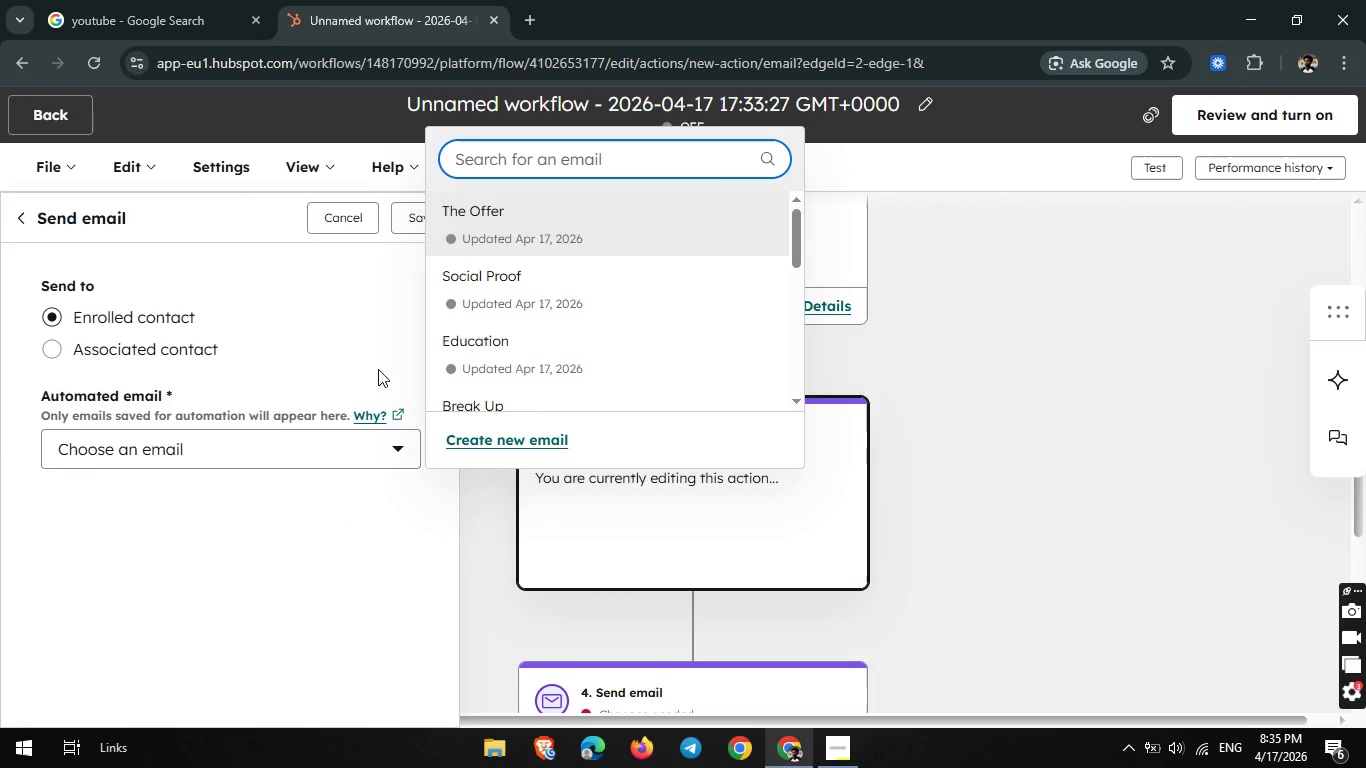 
left_click([252, 517])
 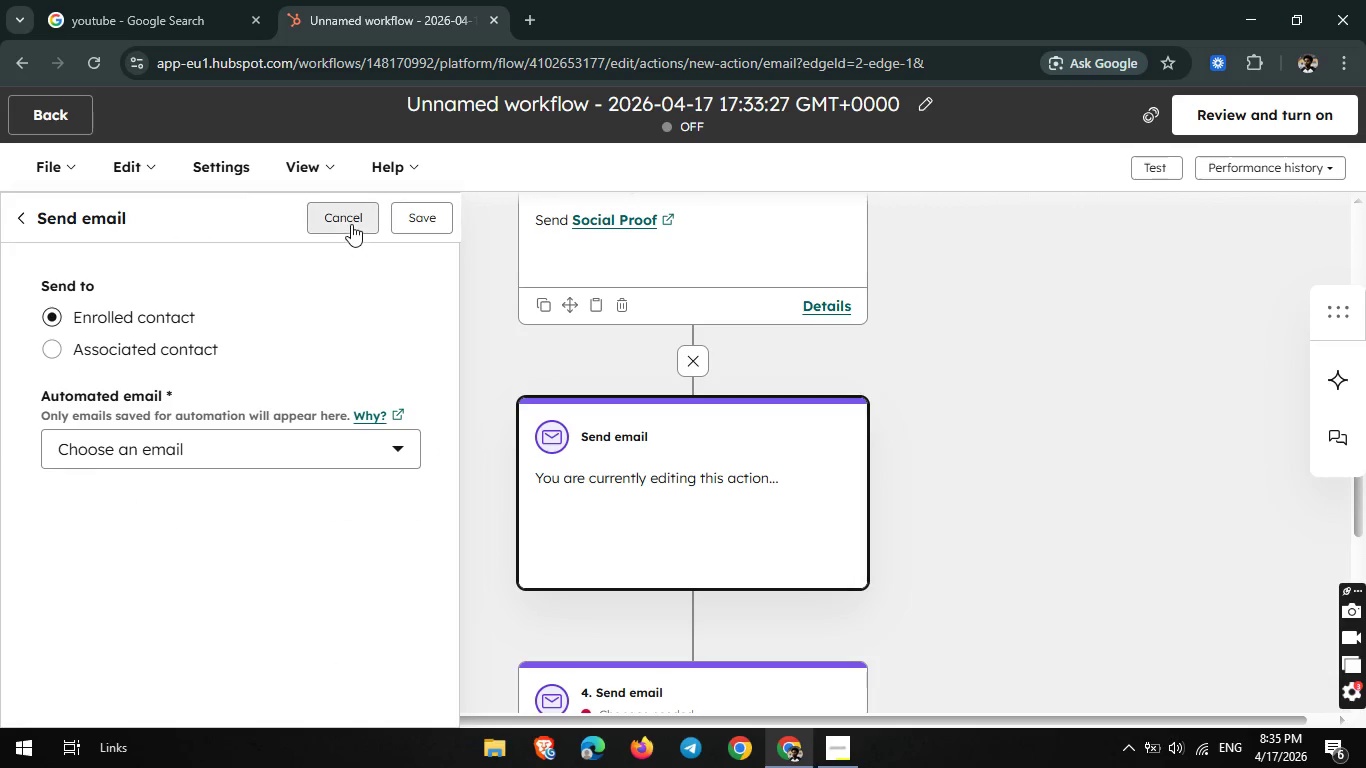 
left_click([351, 224])
 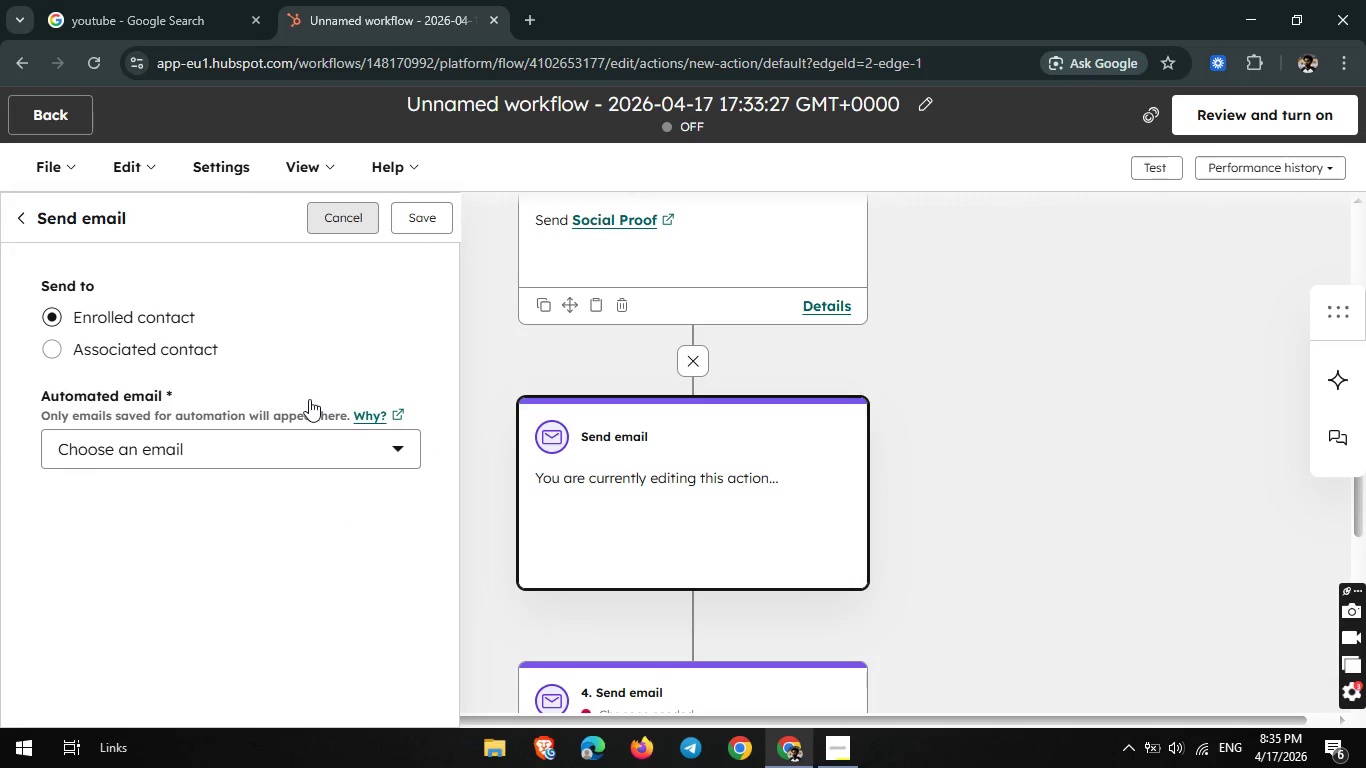 
left_click([309, 399])
 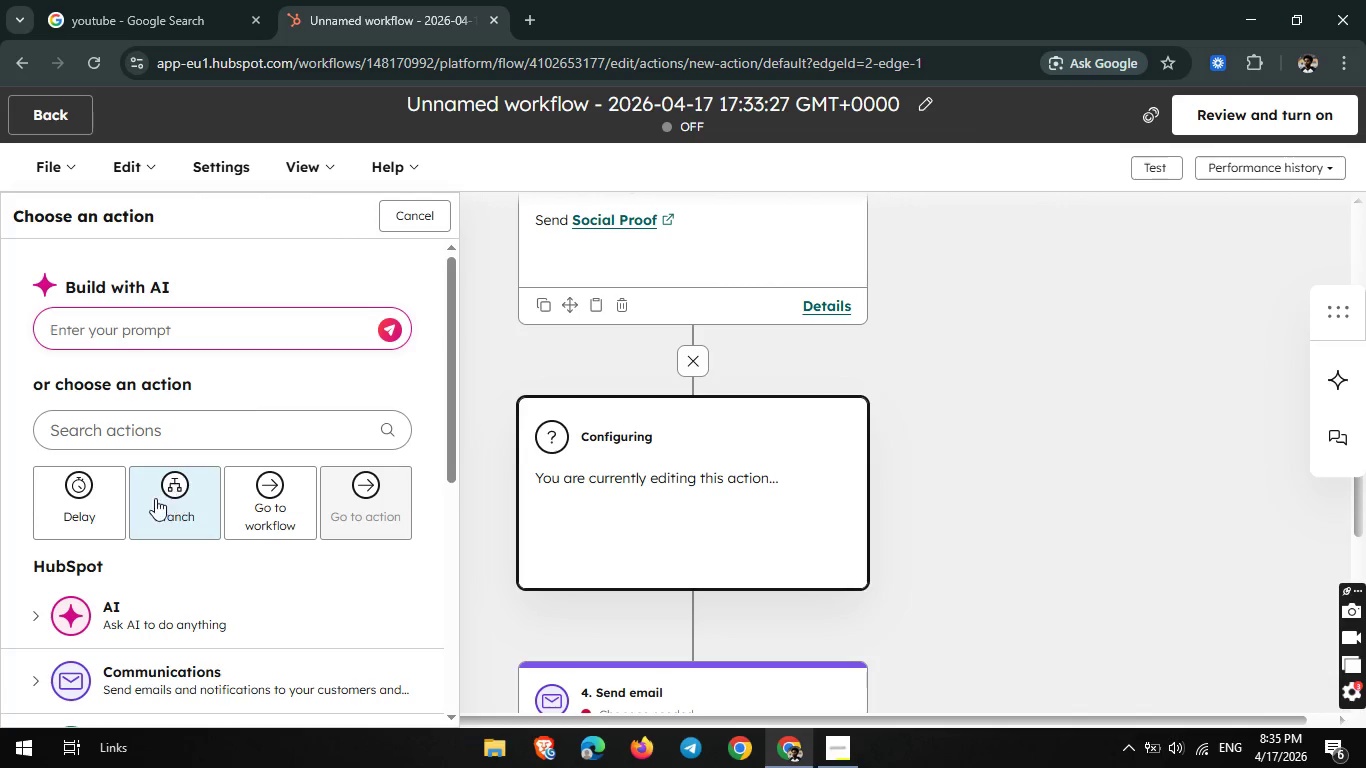 
left_click([110, 506])
 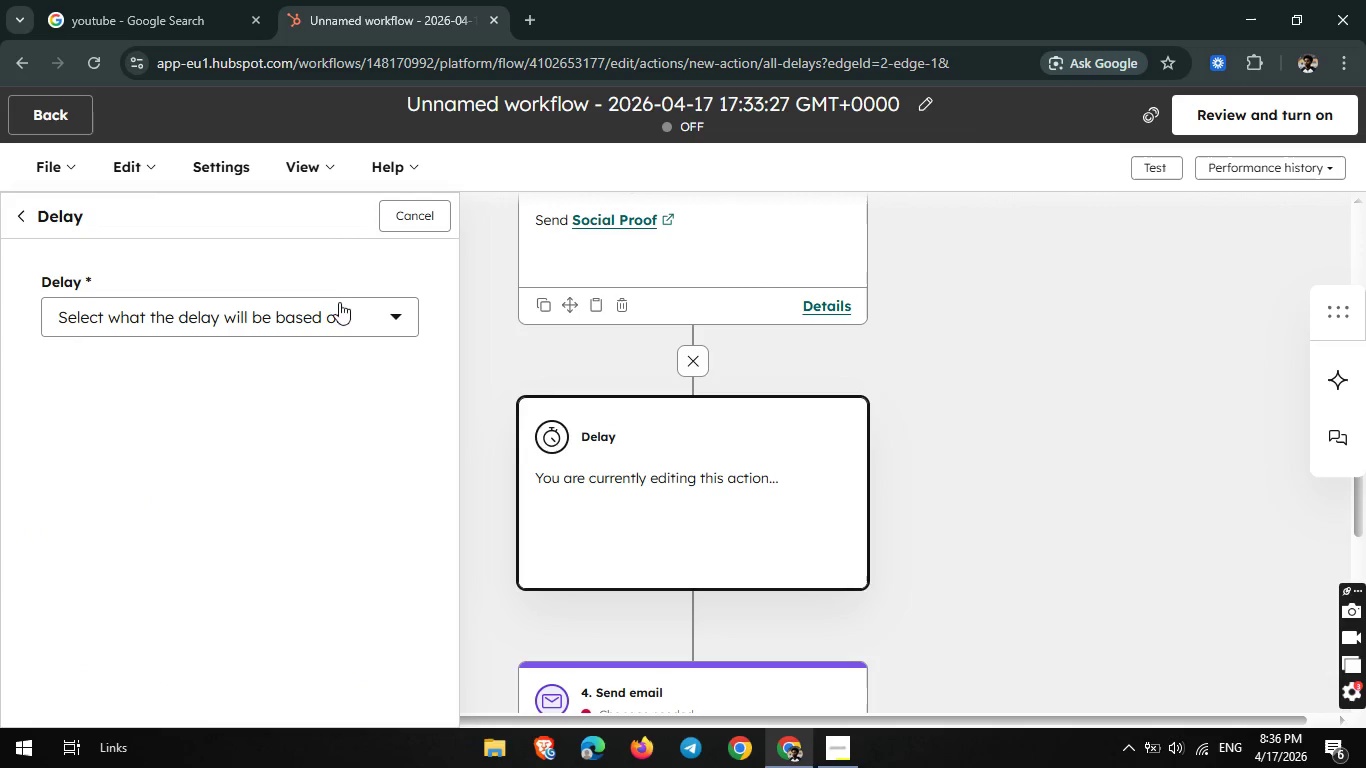 
left_click([333, 312])
 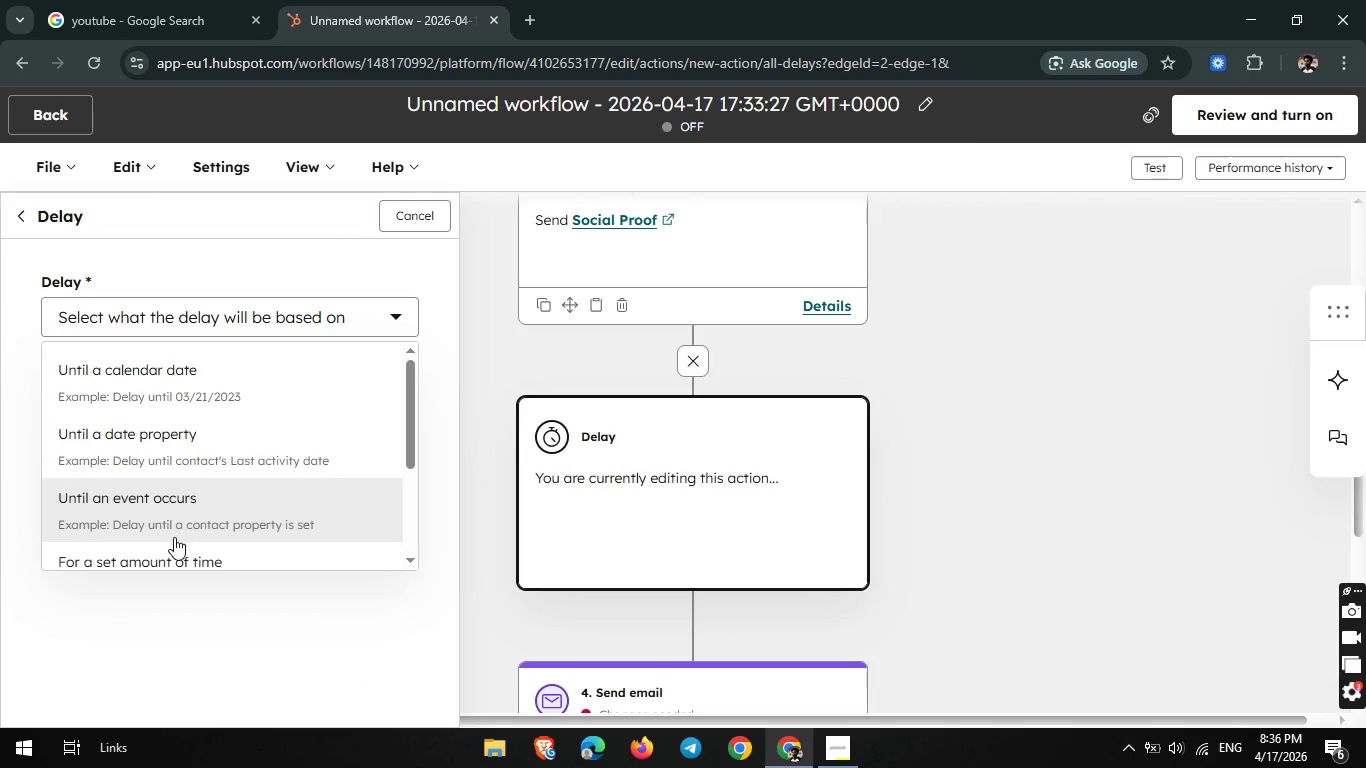 
left_click([160, 558])
 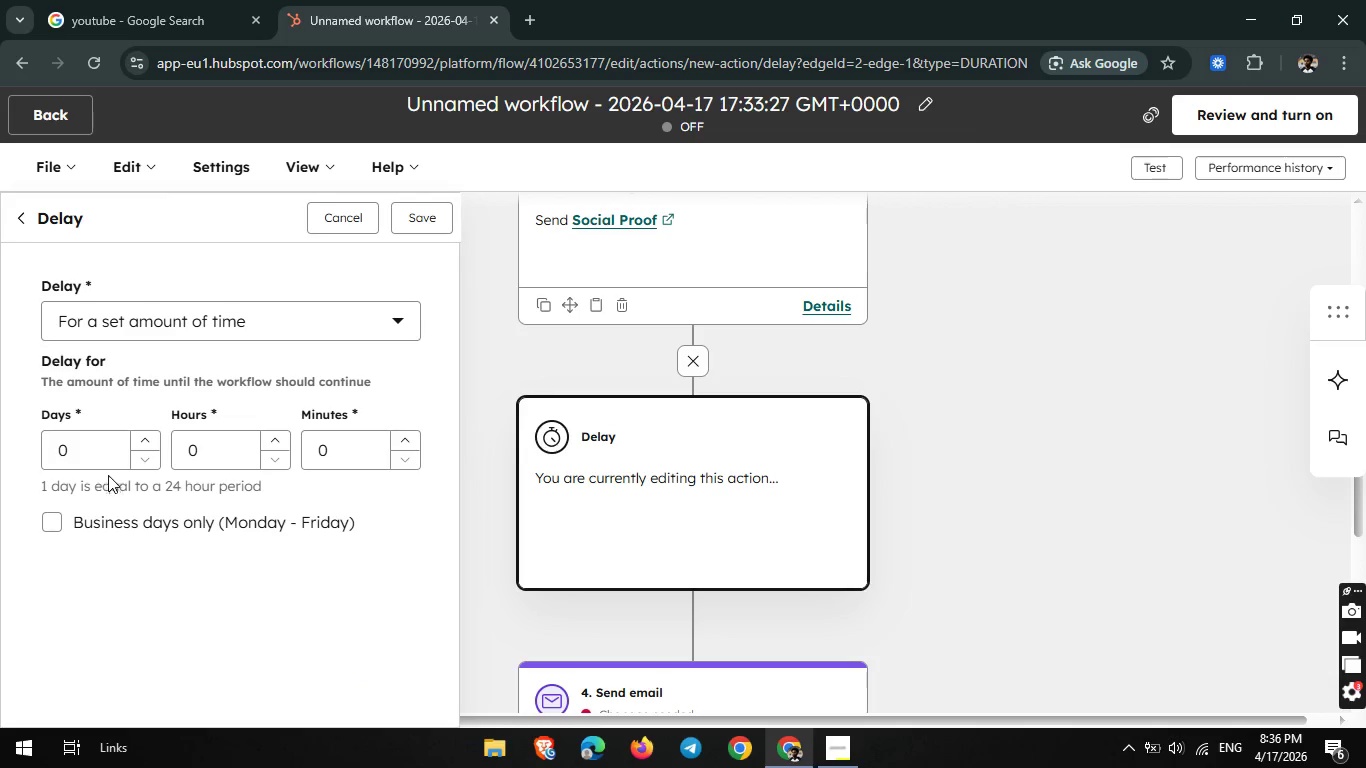 
left_click([92, 454])
 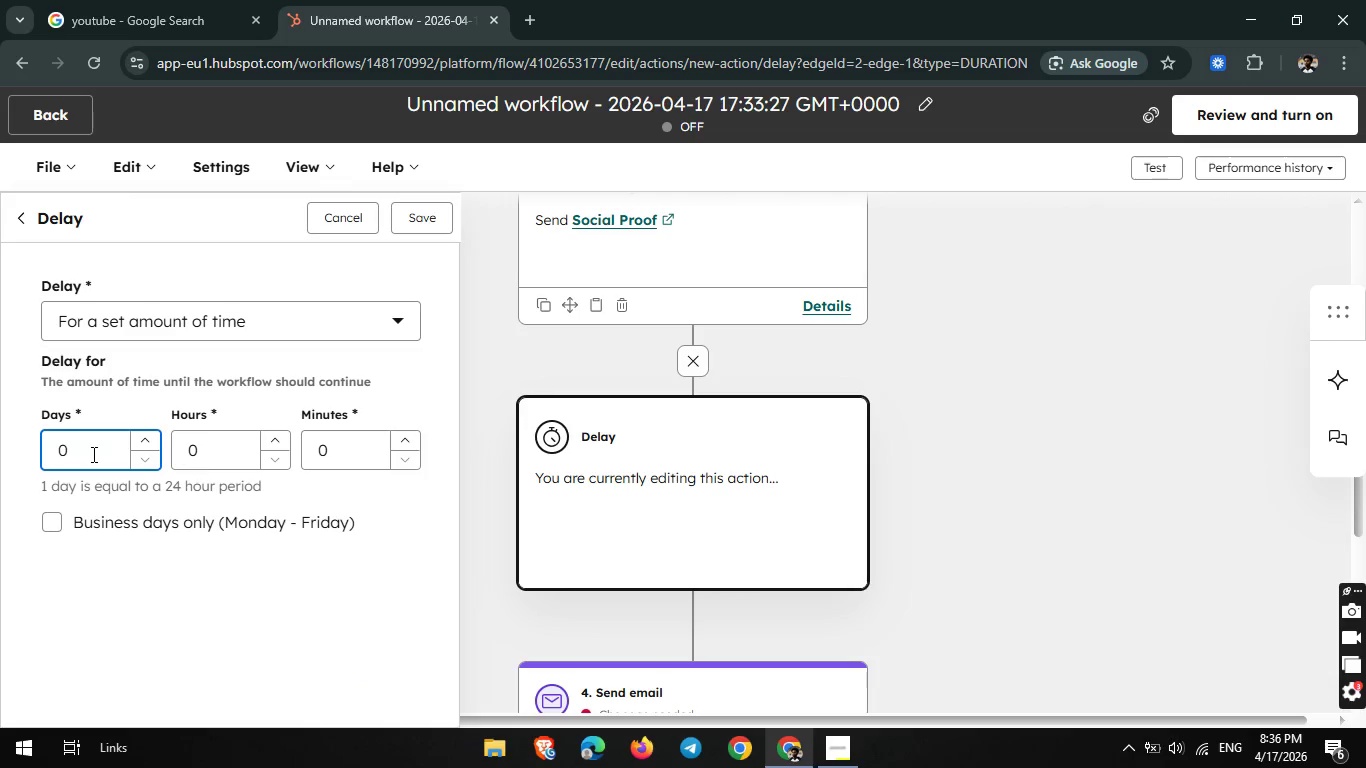 
key(Backspace)
 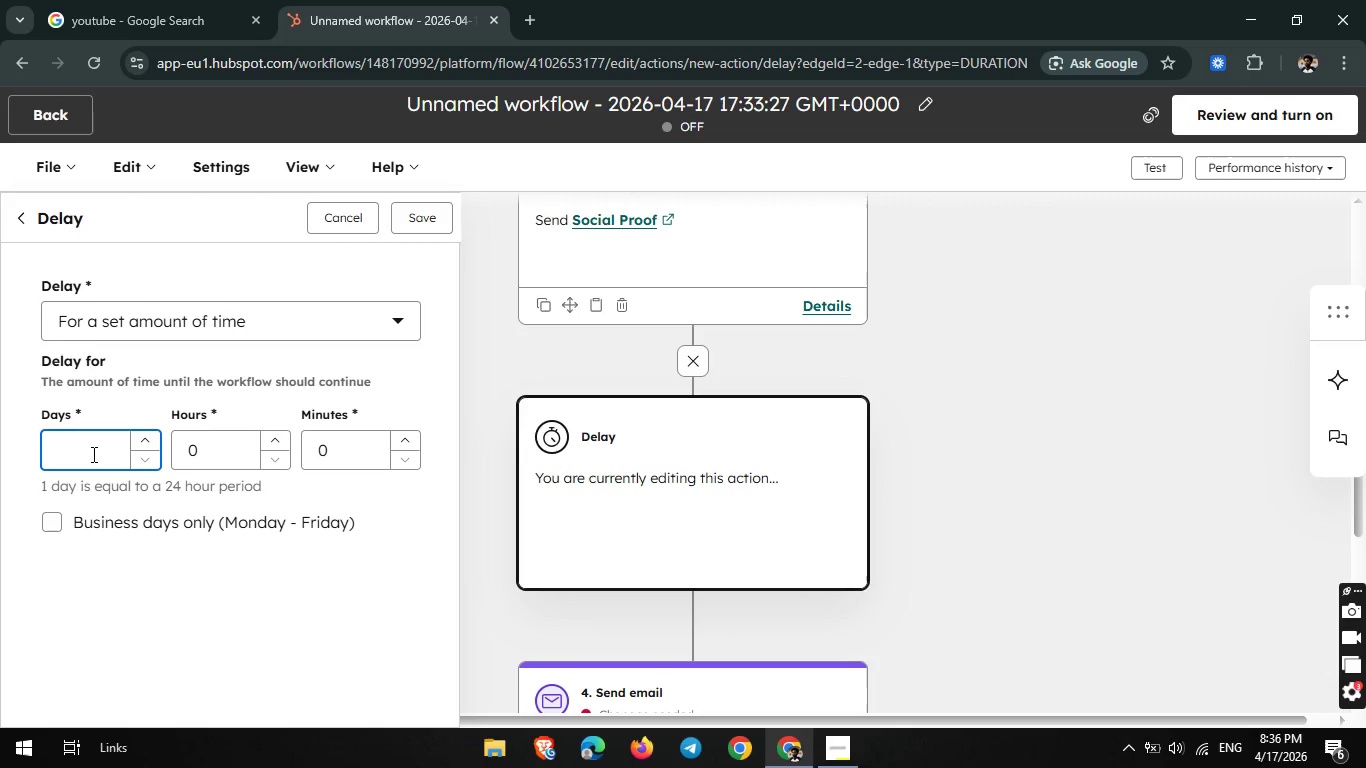 
key(3)
 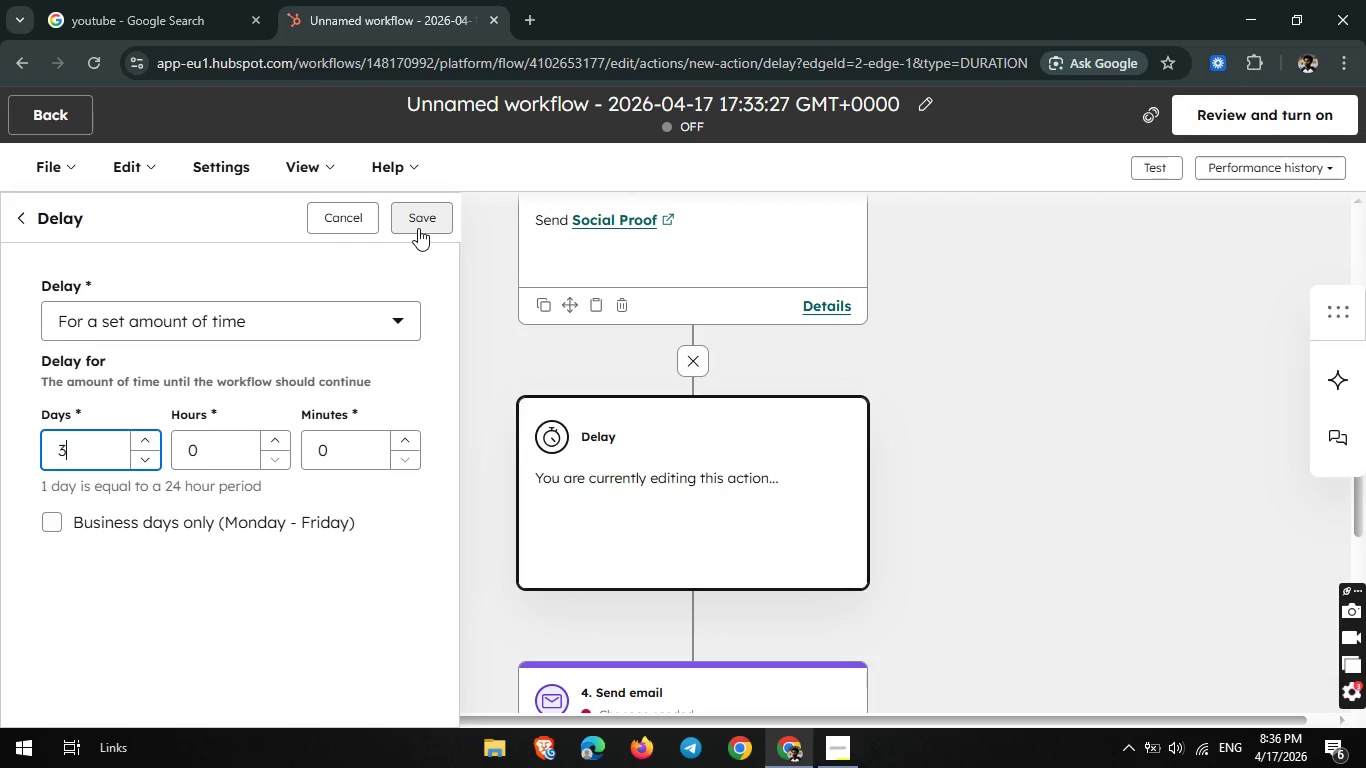 
left_click([422, 223])
 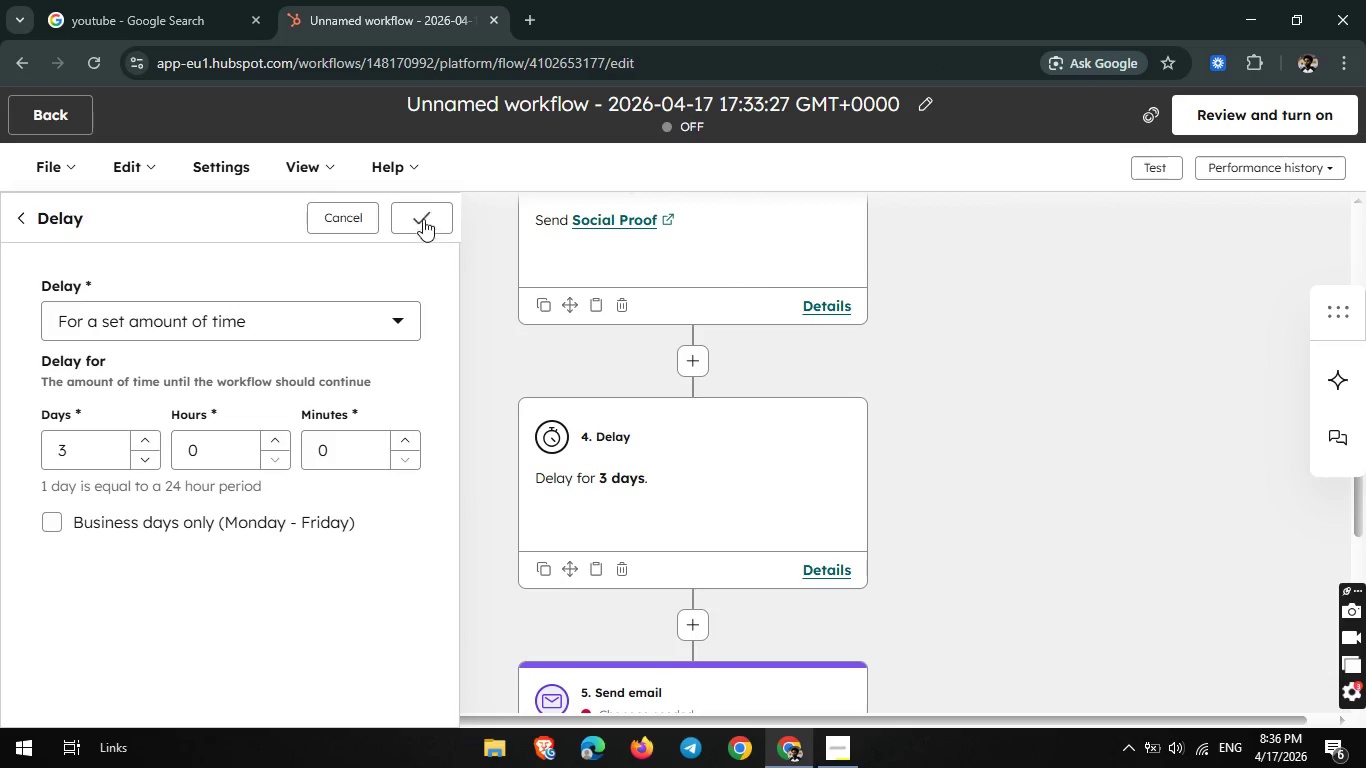 
wait(5.97)
 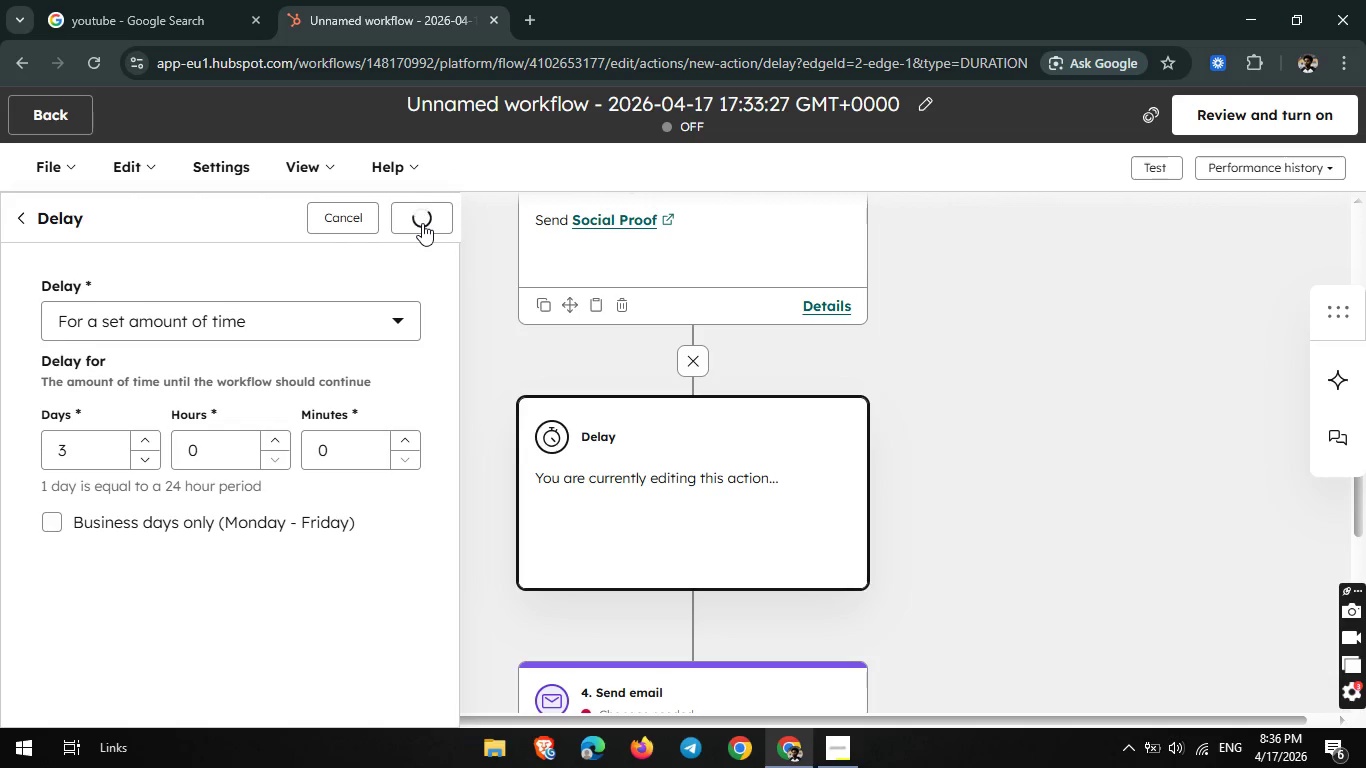 
scroll: coordinate [752, 457], scroll_direction: down, amount: 5.0
 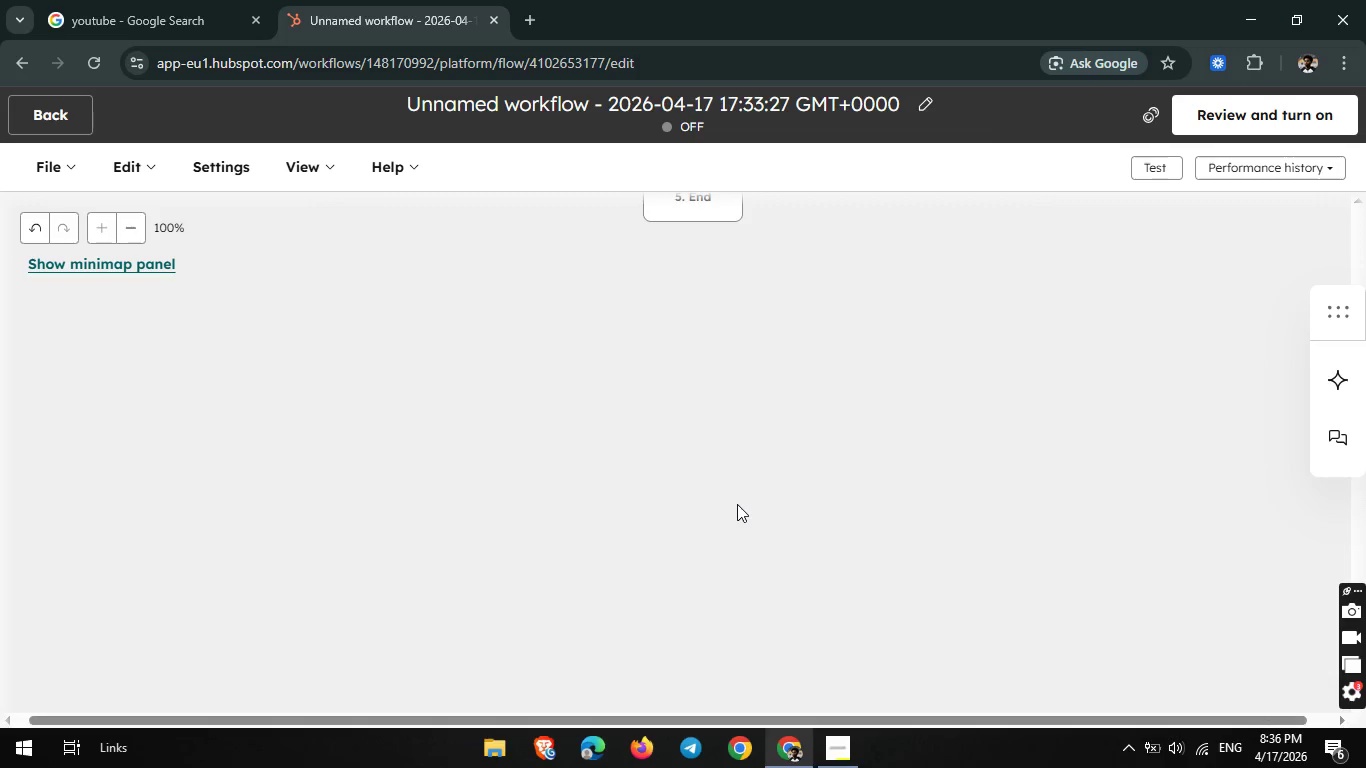 
scroll: coordinate [737, 504], scroll_direction: none, amount: 0.0
 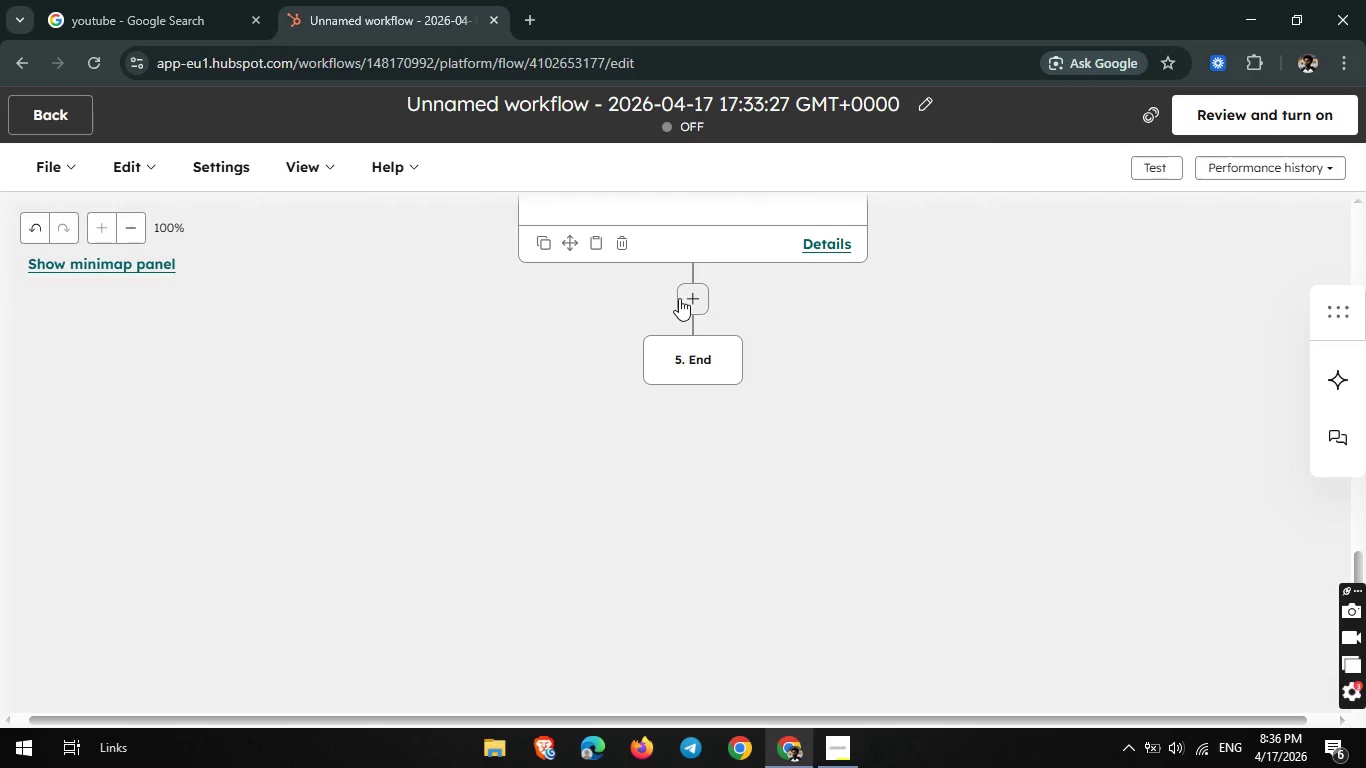 
left_click([682, 298])
 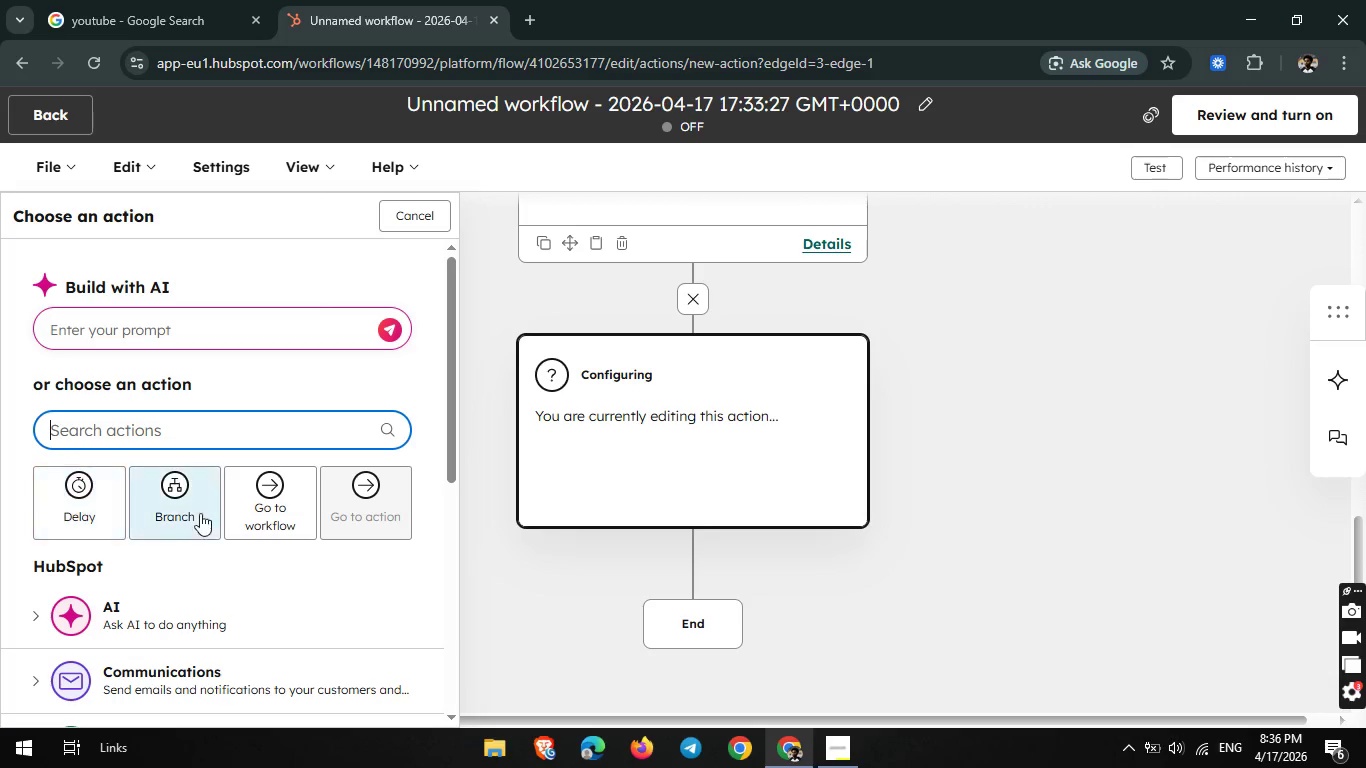 
wait(5.89)
 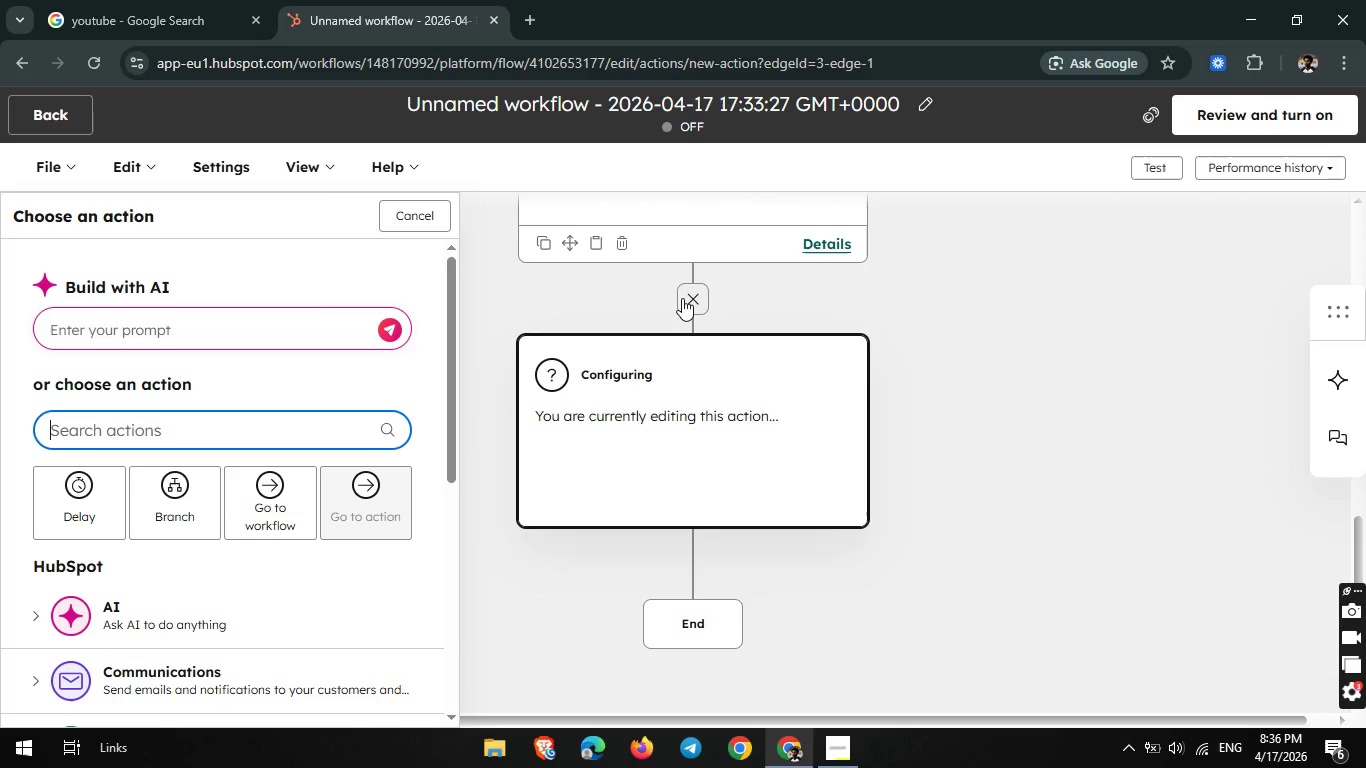 
left_click([84, 501])
 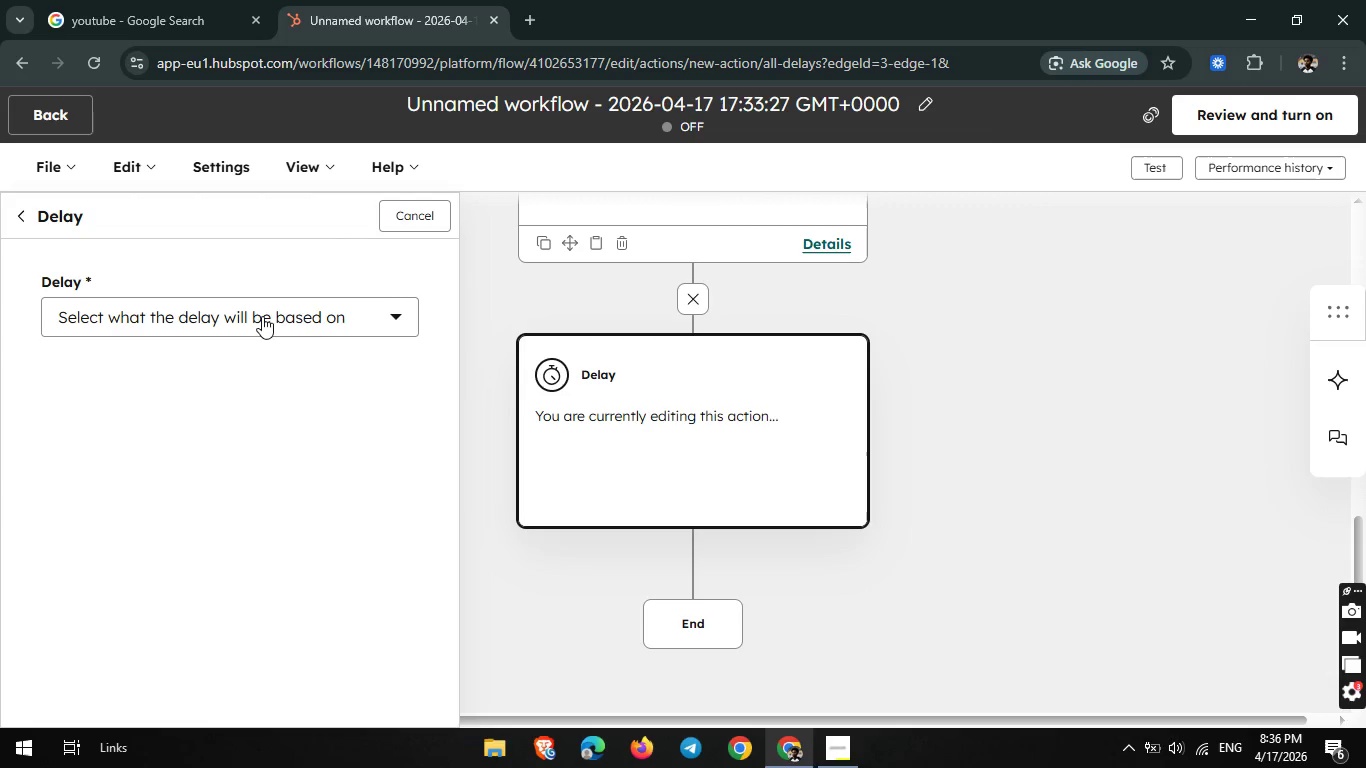 
left_click([280, 310])
 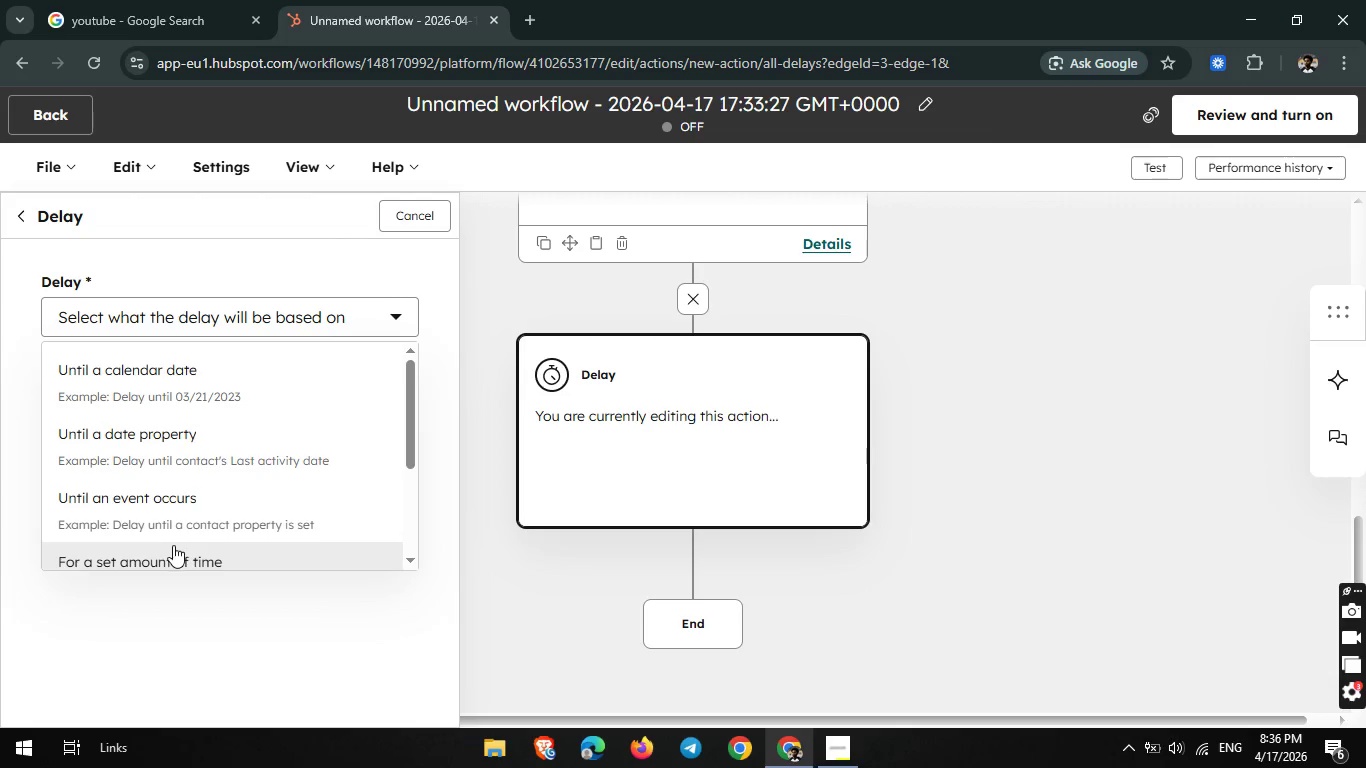 
left_click([168, 548])
 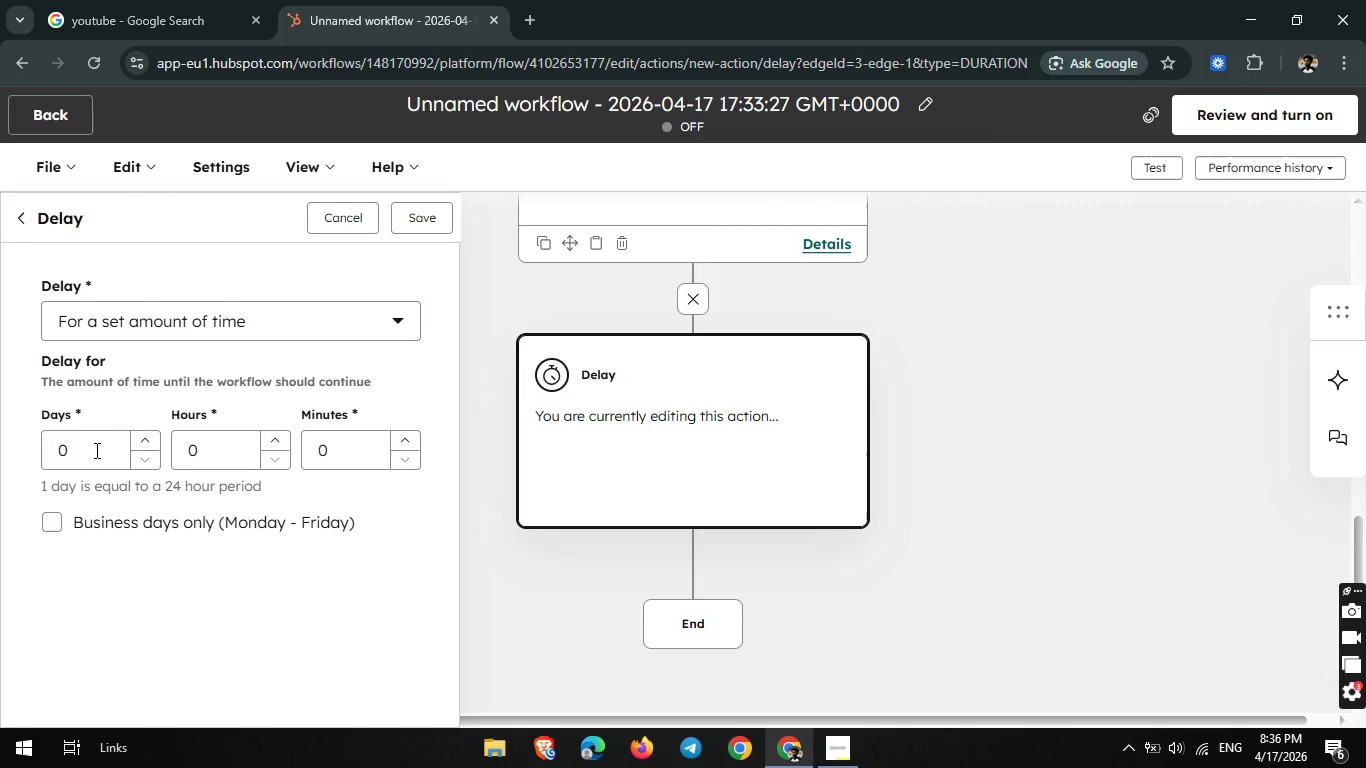 
left_click([91, 443])
 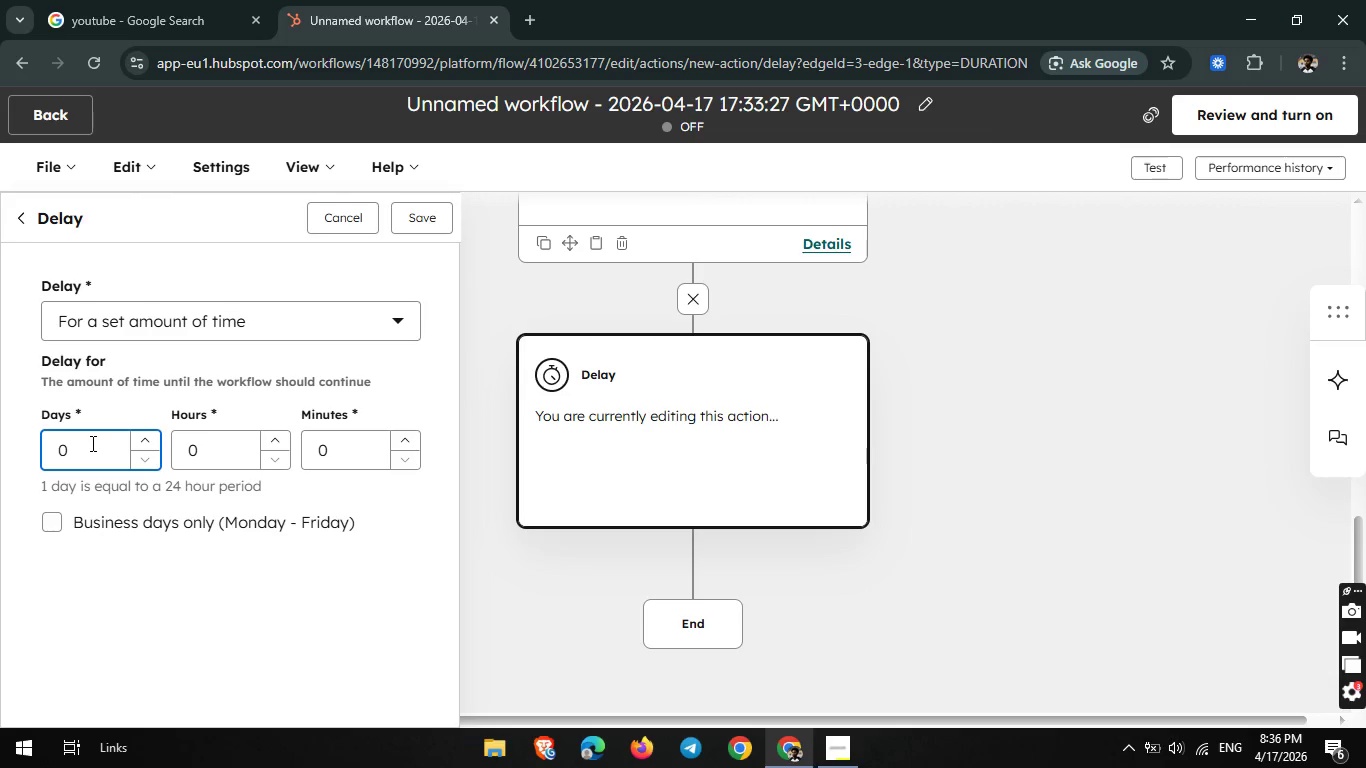 
key(Backspace)
 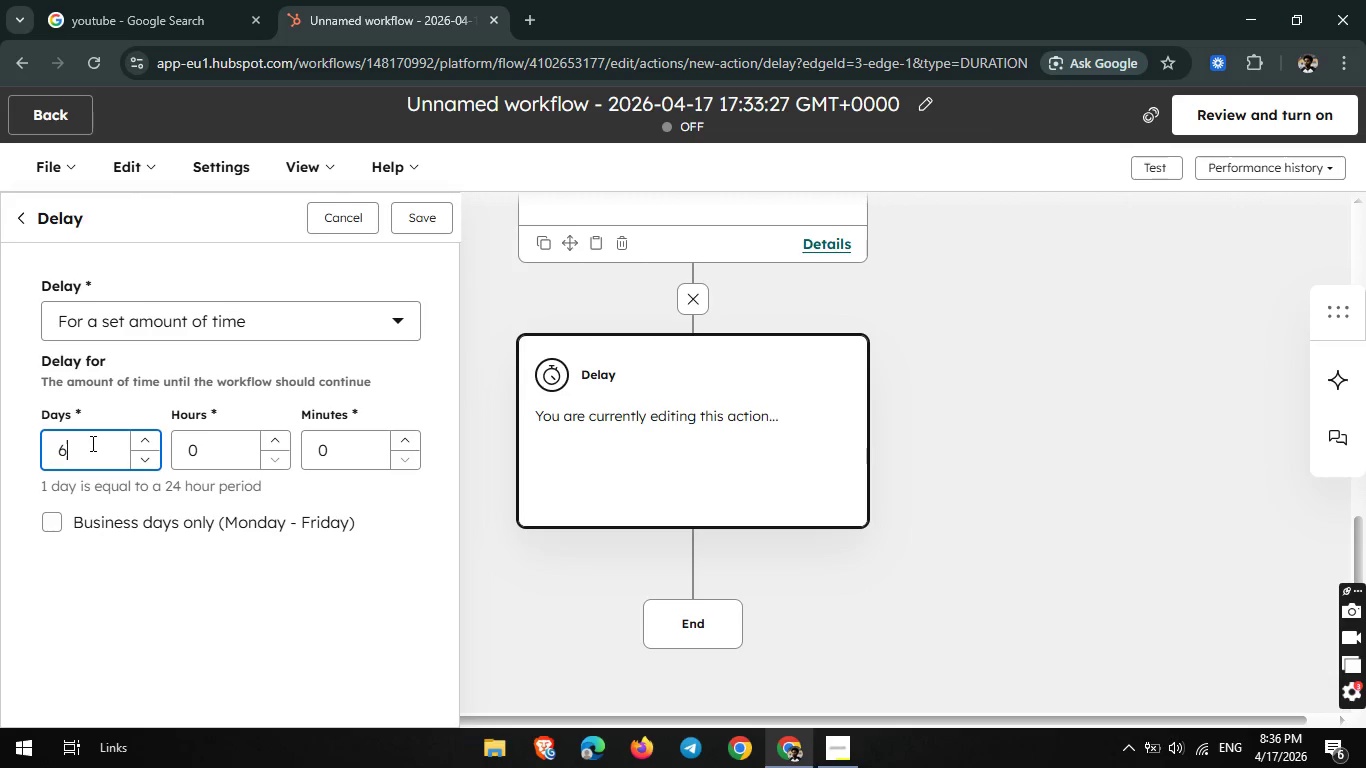 
key(6)
 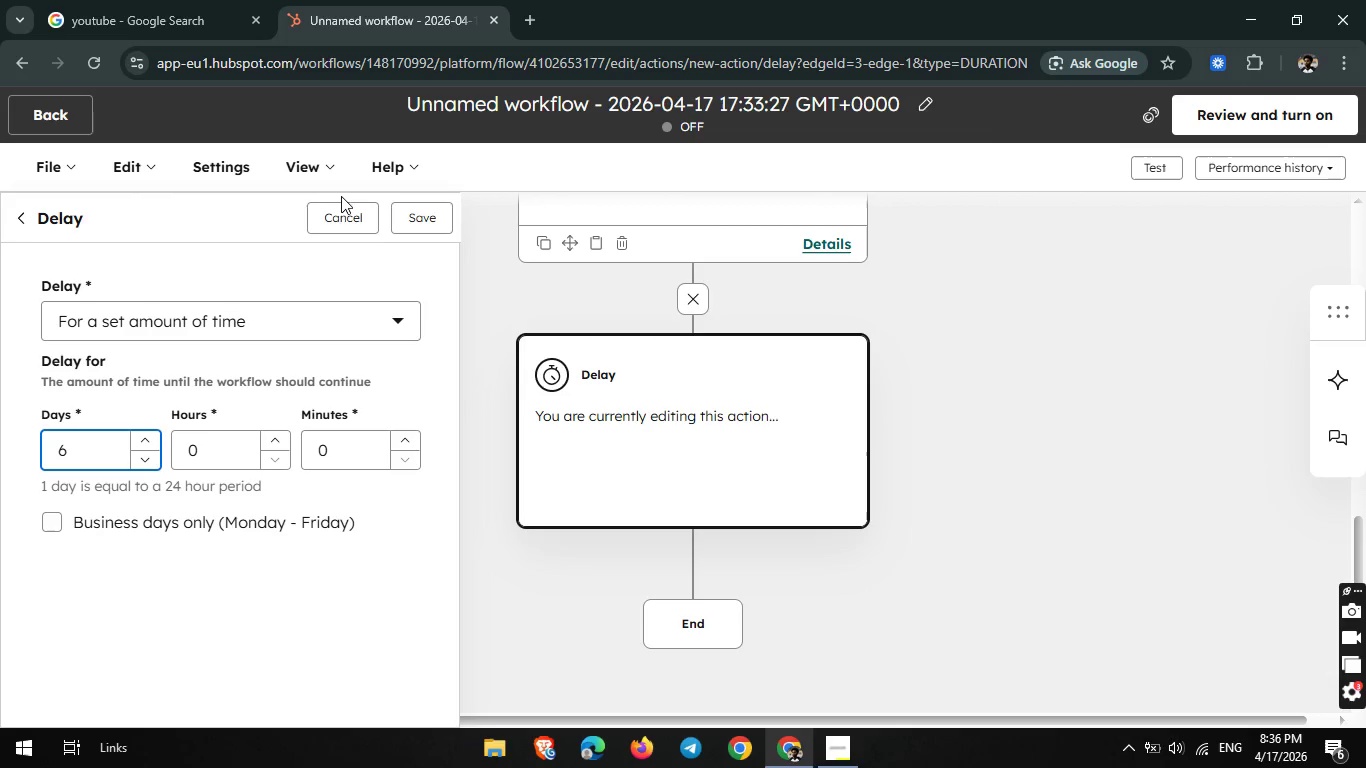 
left_click([364, 365])
 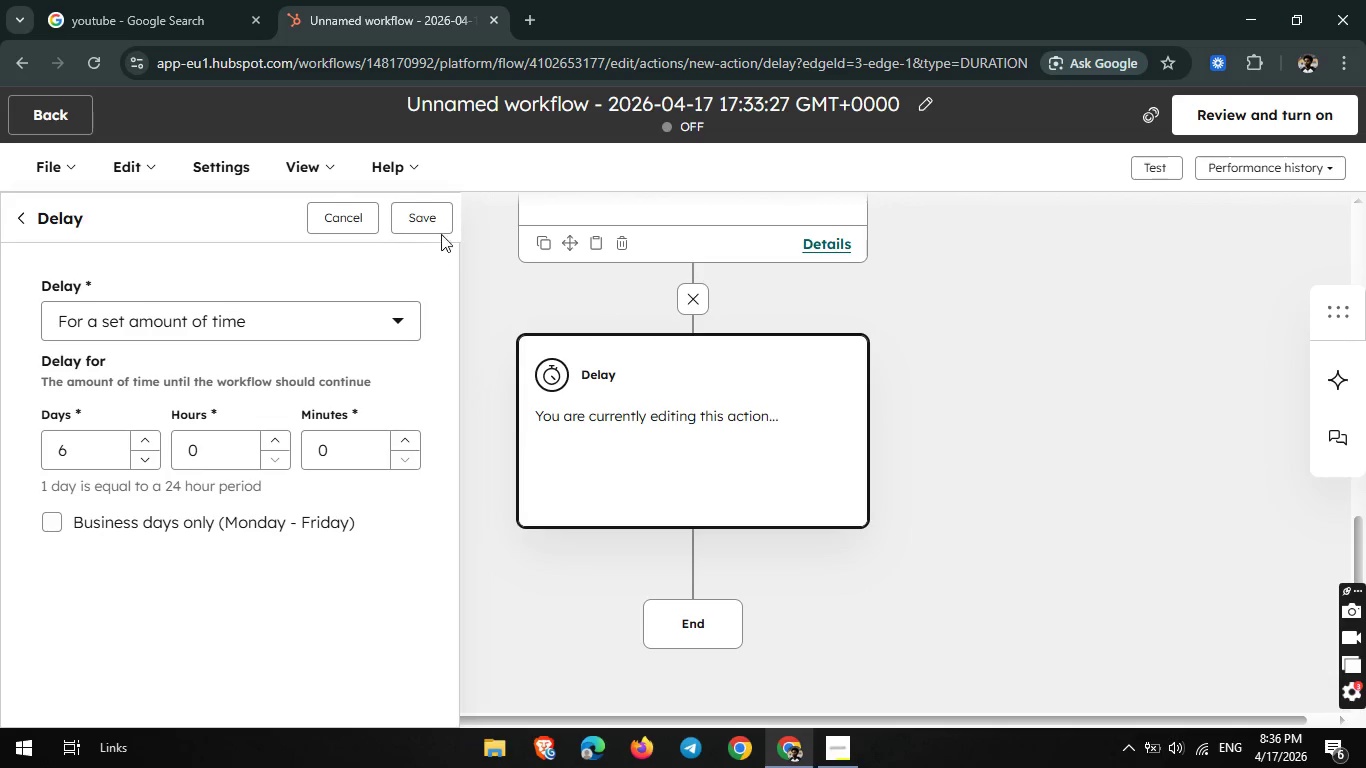 
left_click([437, 224])
 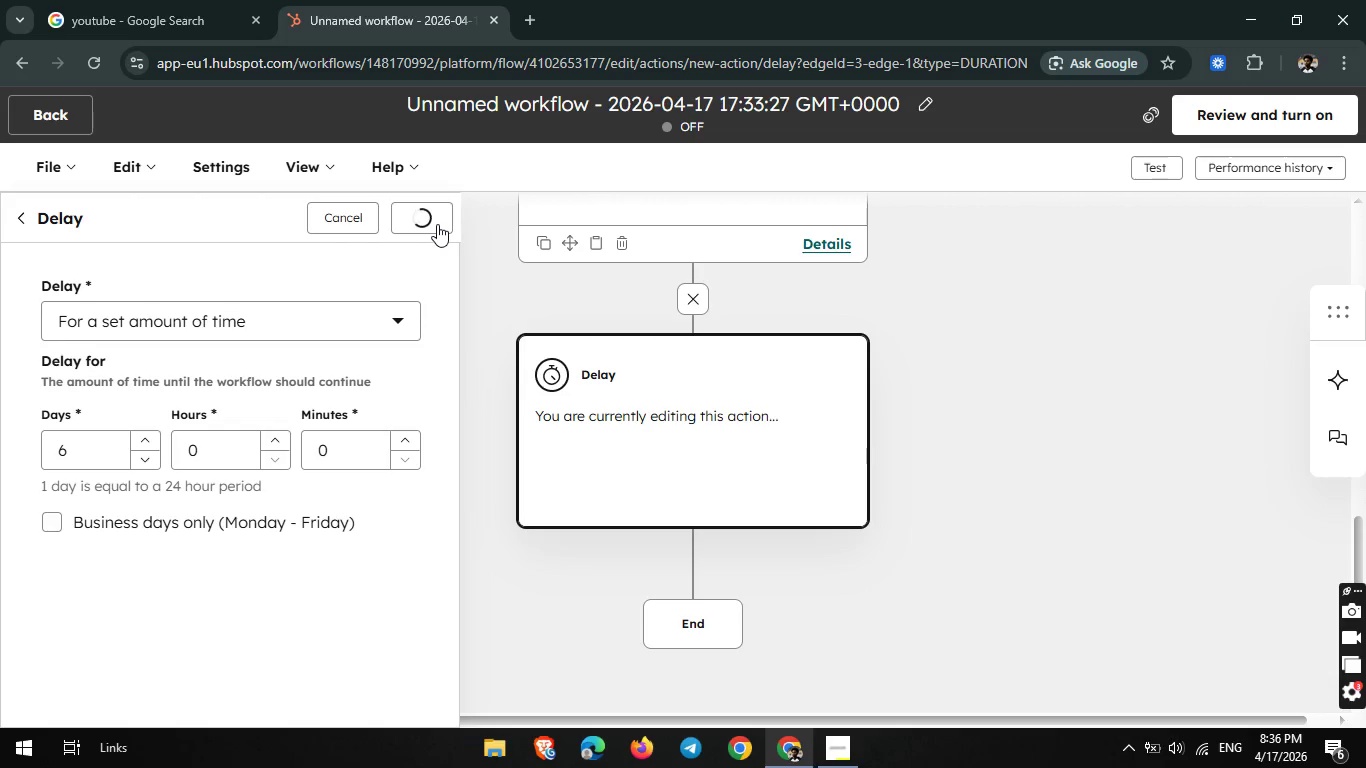 
scroll: coordinate [620, 301], scroll_direction: up, amount: 1.0
 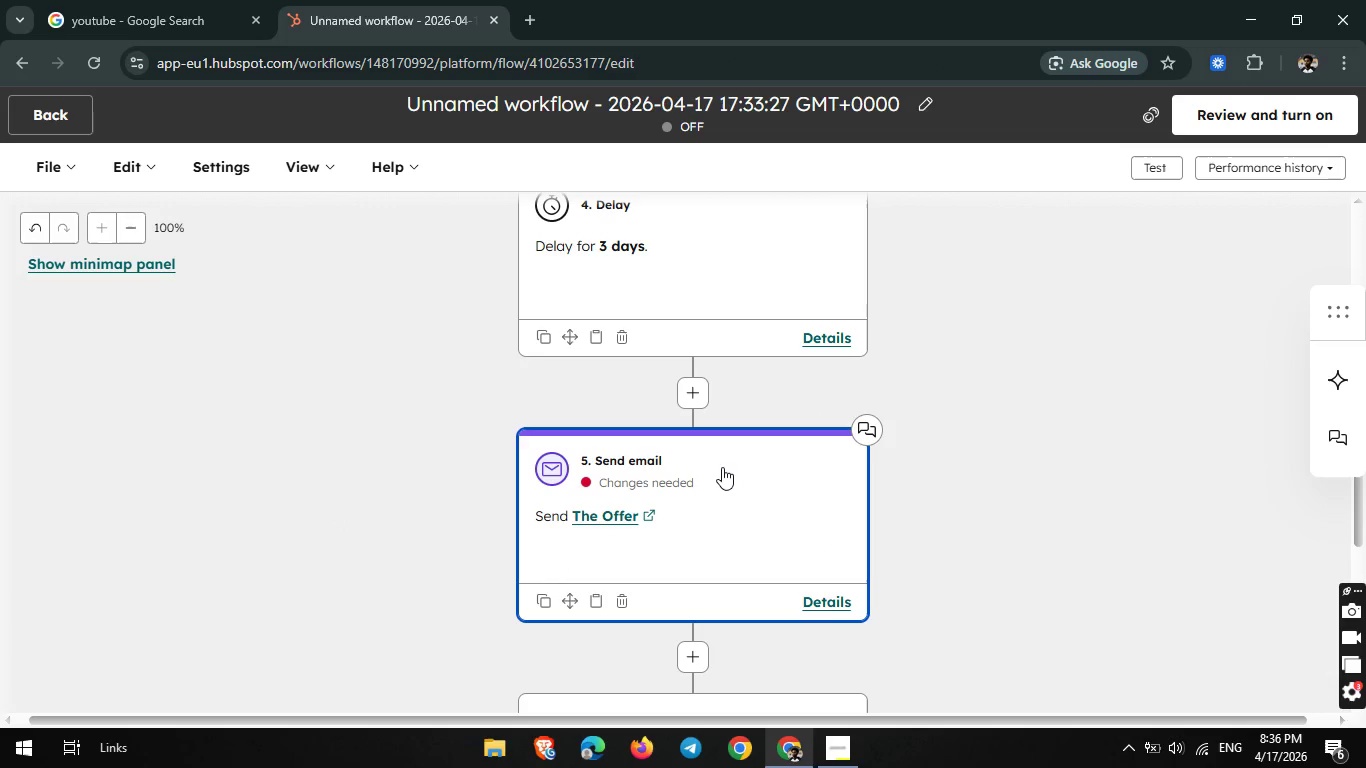 
left_click([669, 464])
 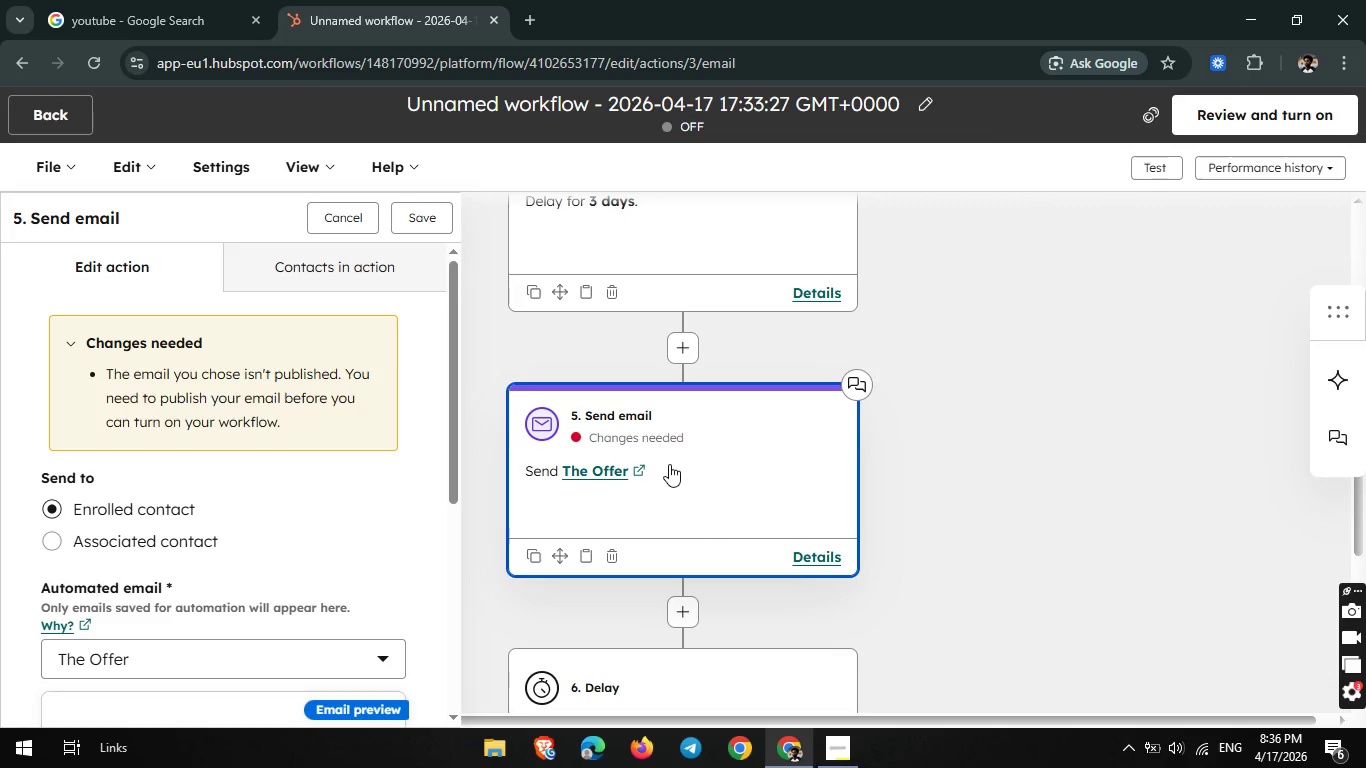 
wait(9.41)
 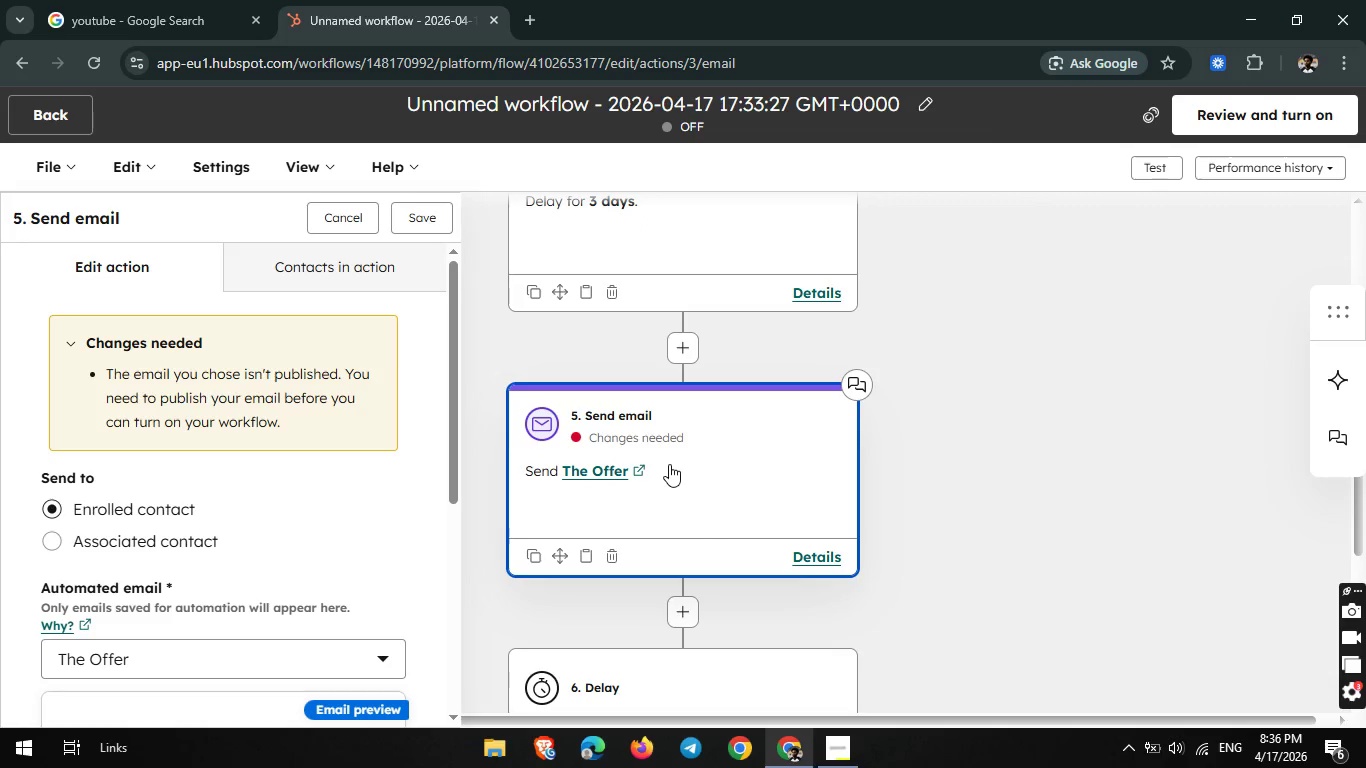 
left_click([57, 119])
 